 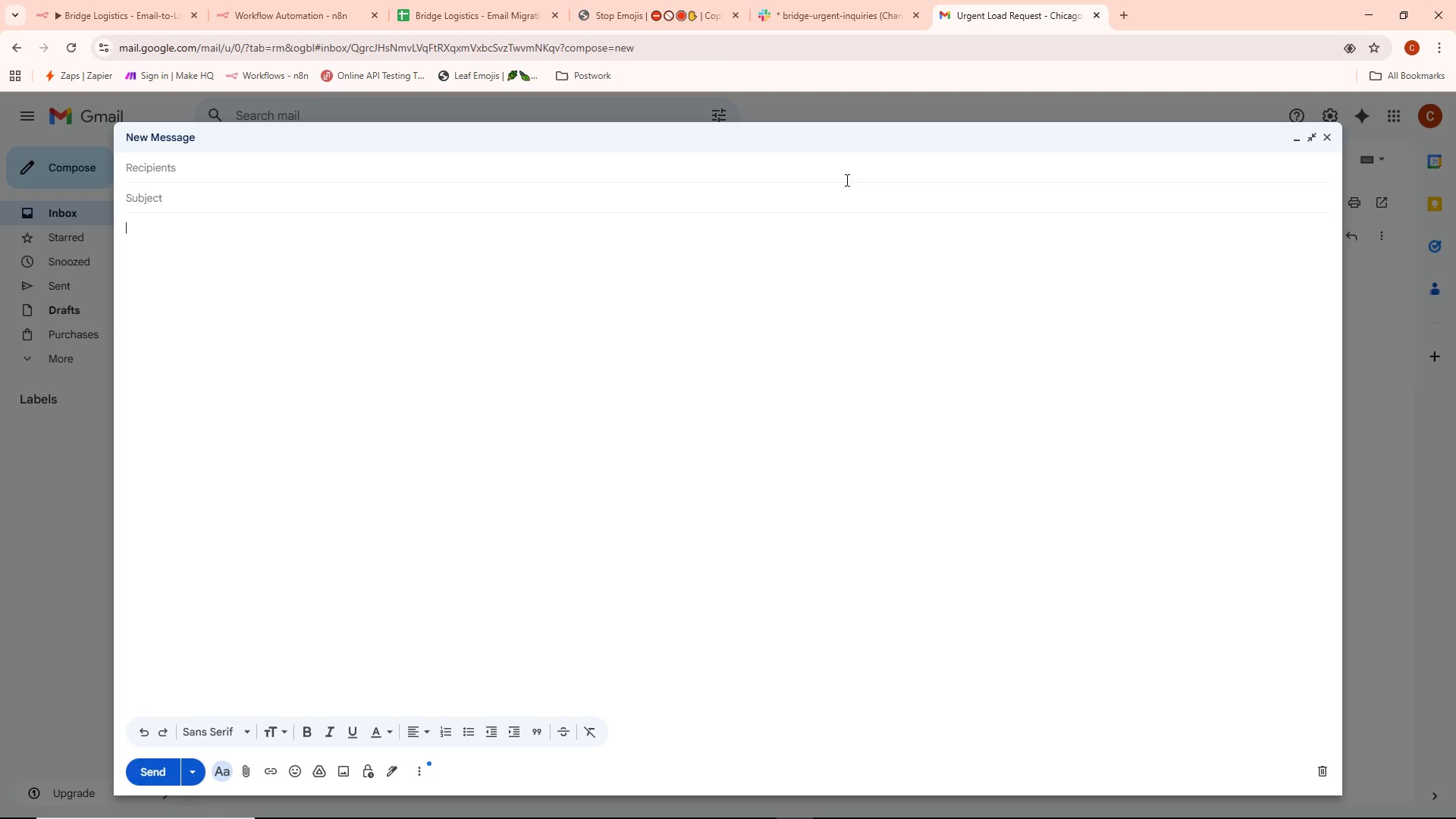 
left_click([196, 163])
 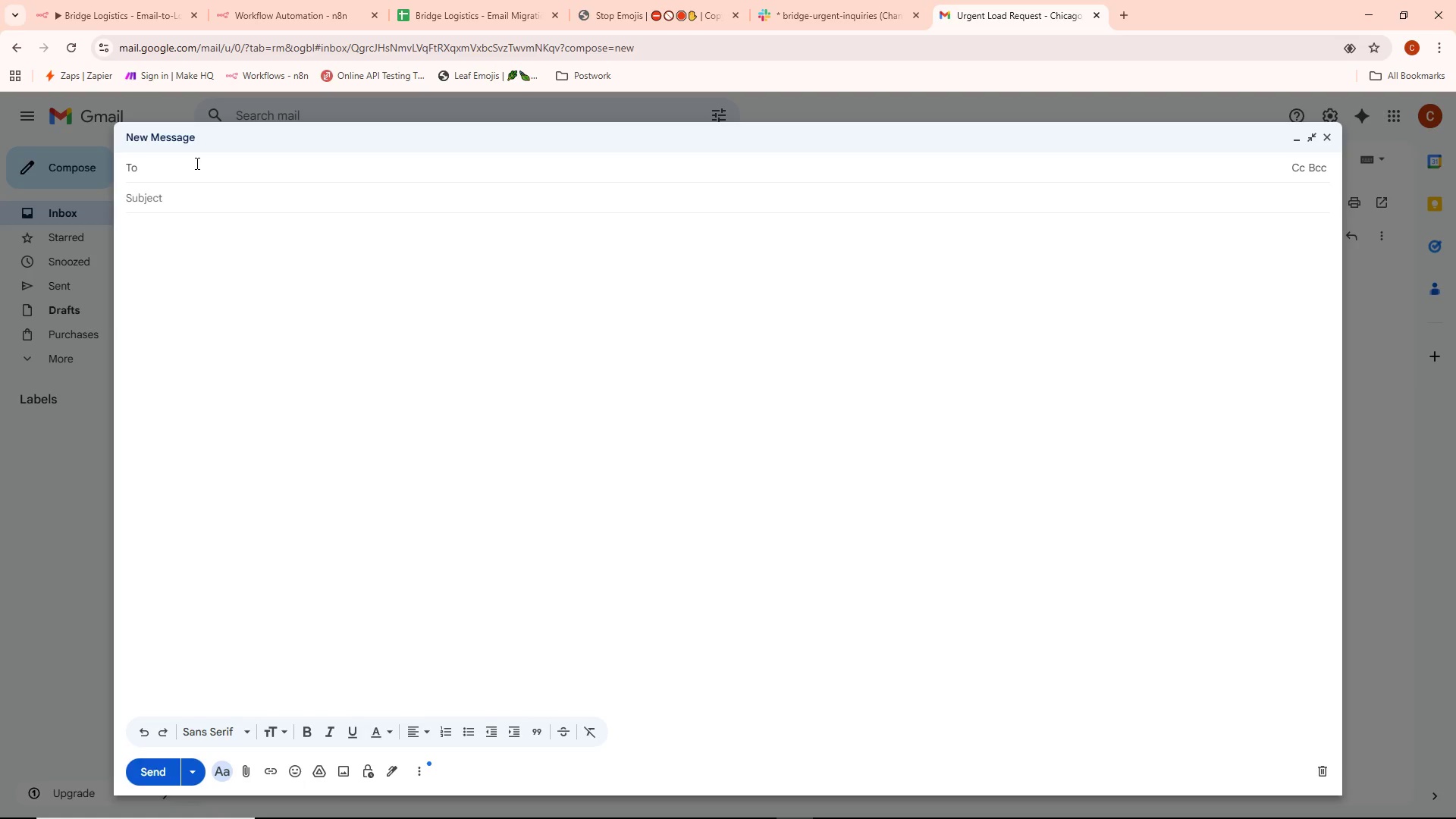 
key(C)
 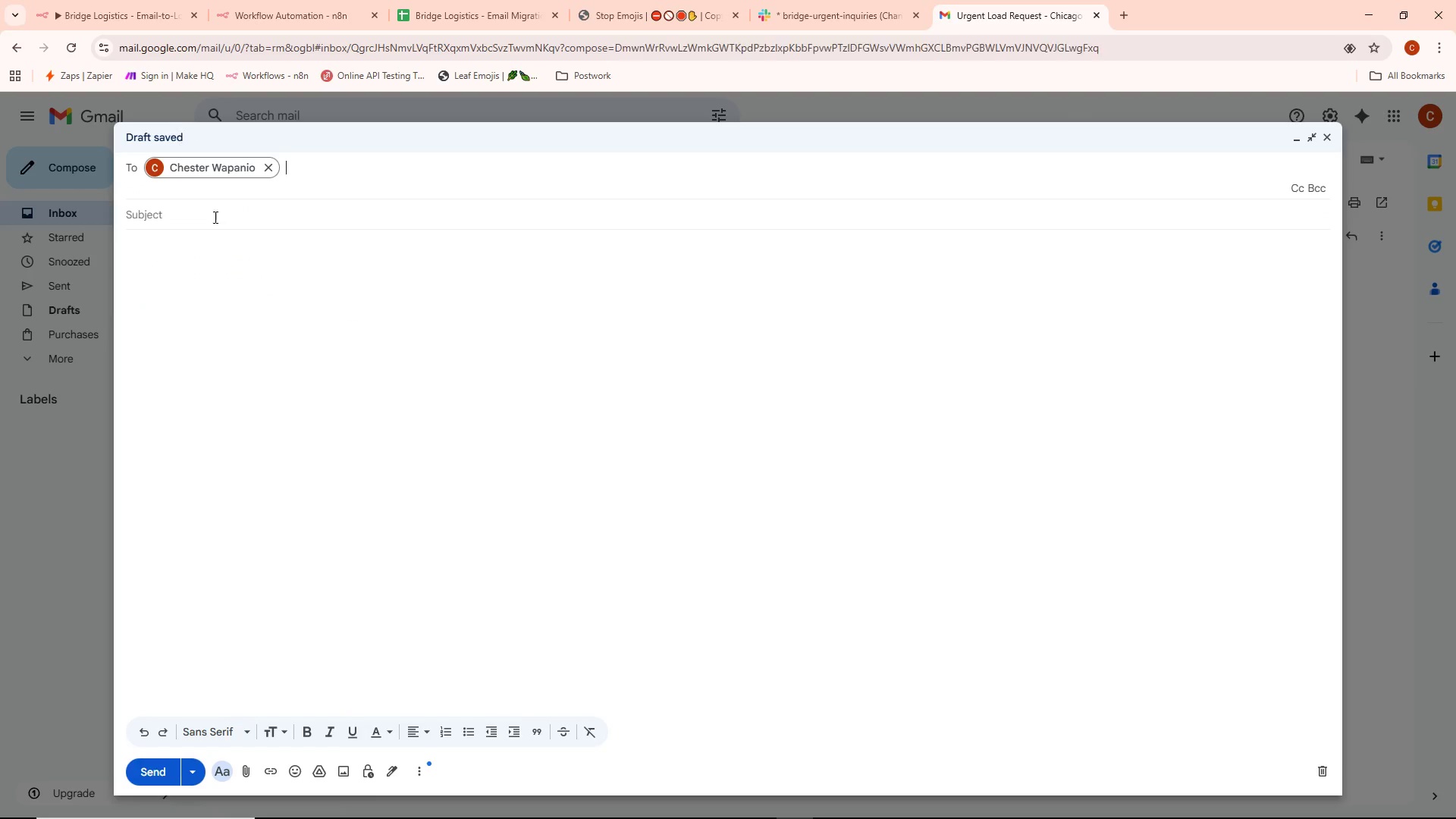 
double_click([194, 214])
 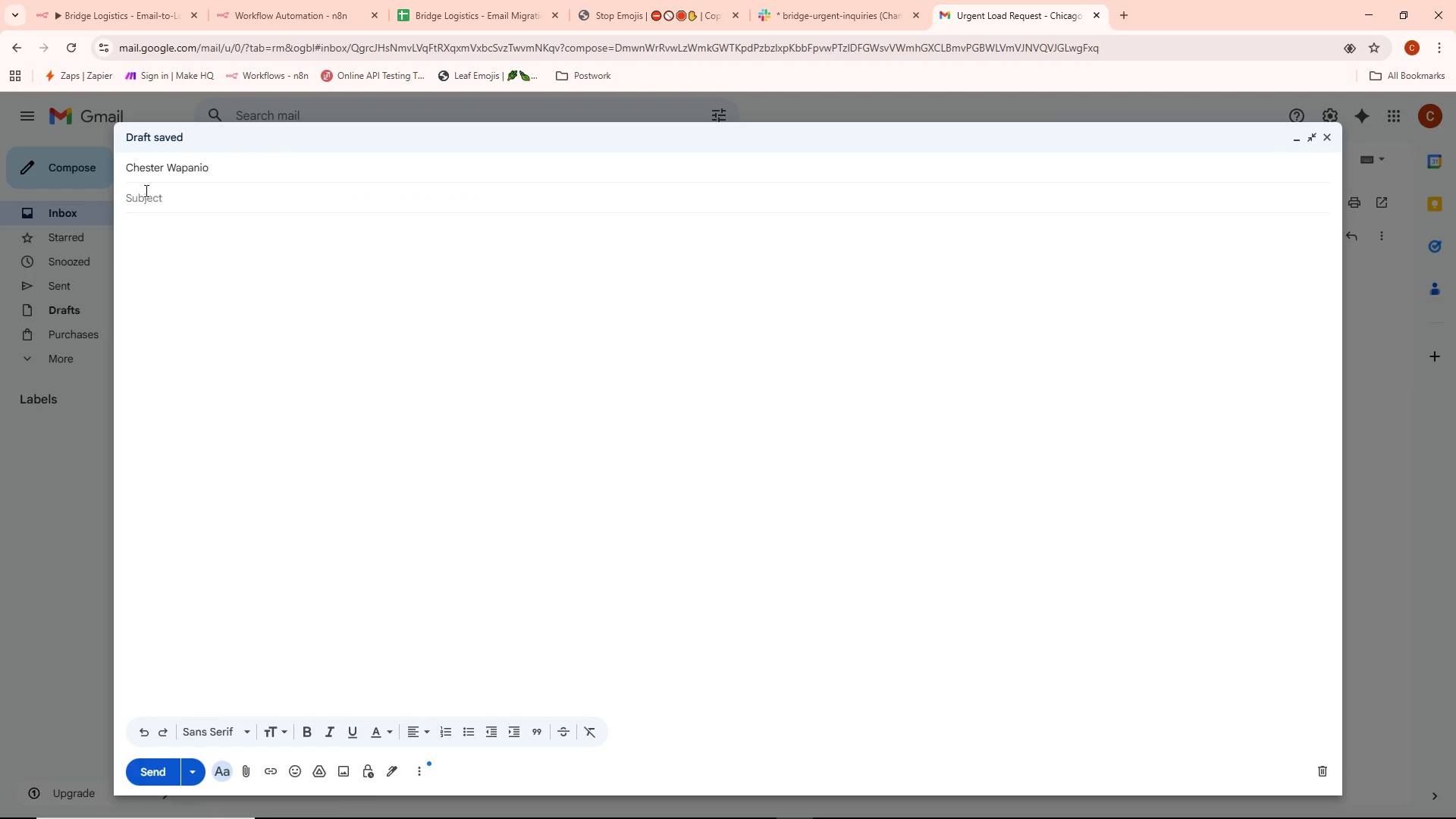 
left_click([146, 197])
 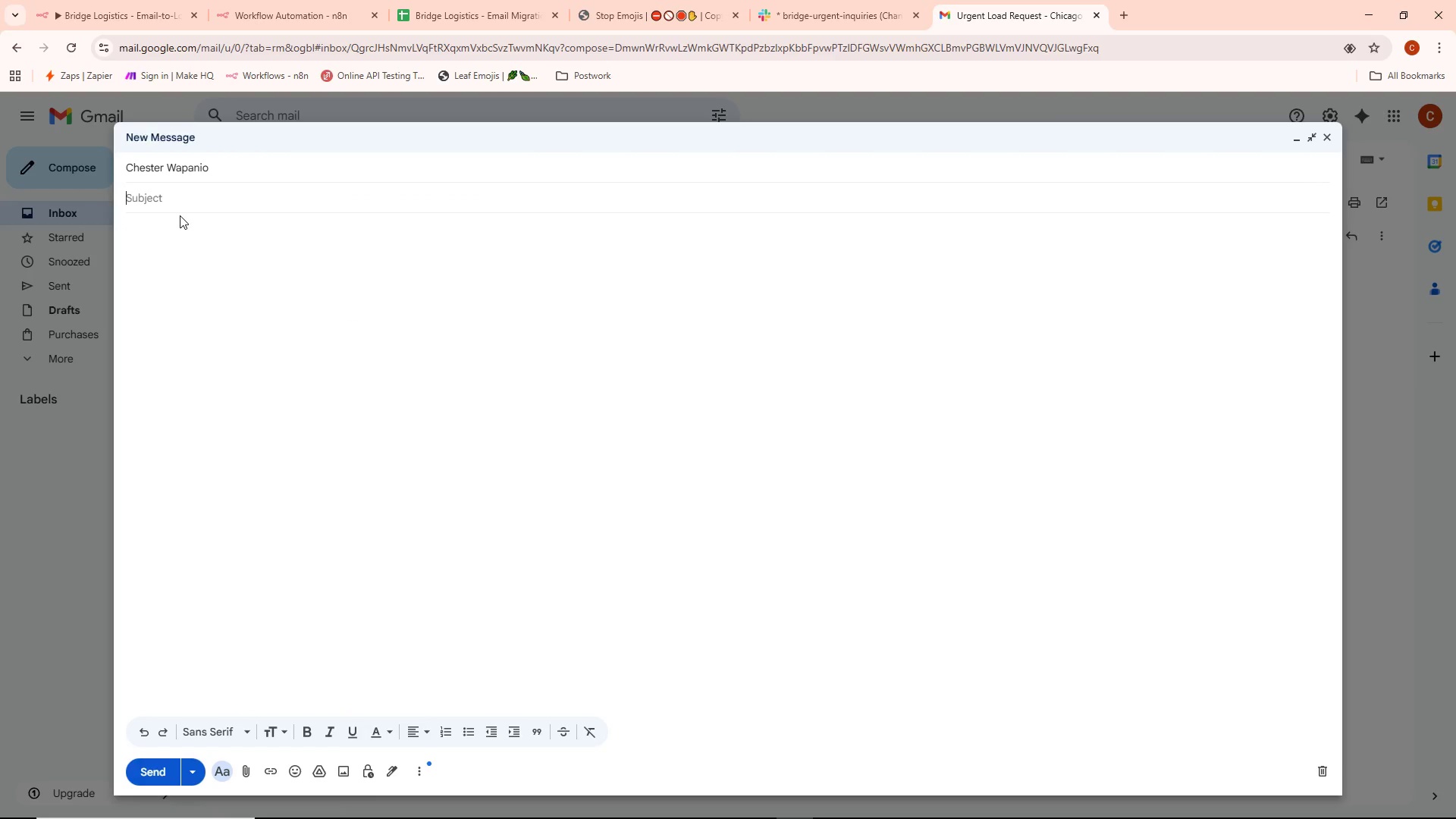 
type(General Inquiry About Your Company)
 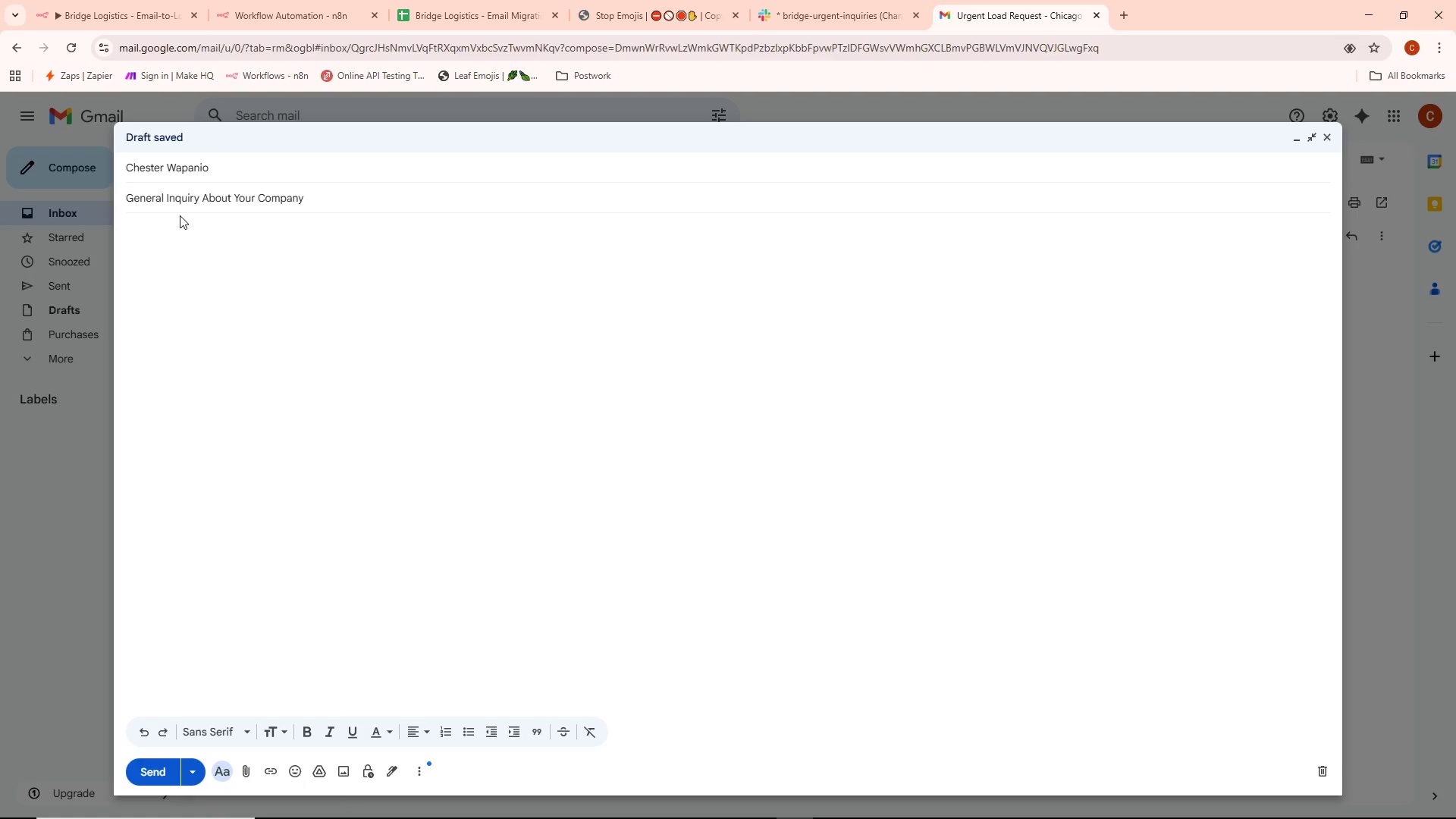 
left_click([174, 225])
 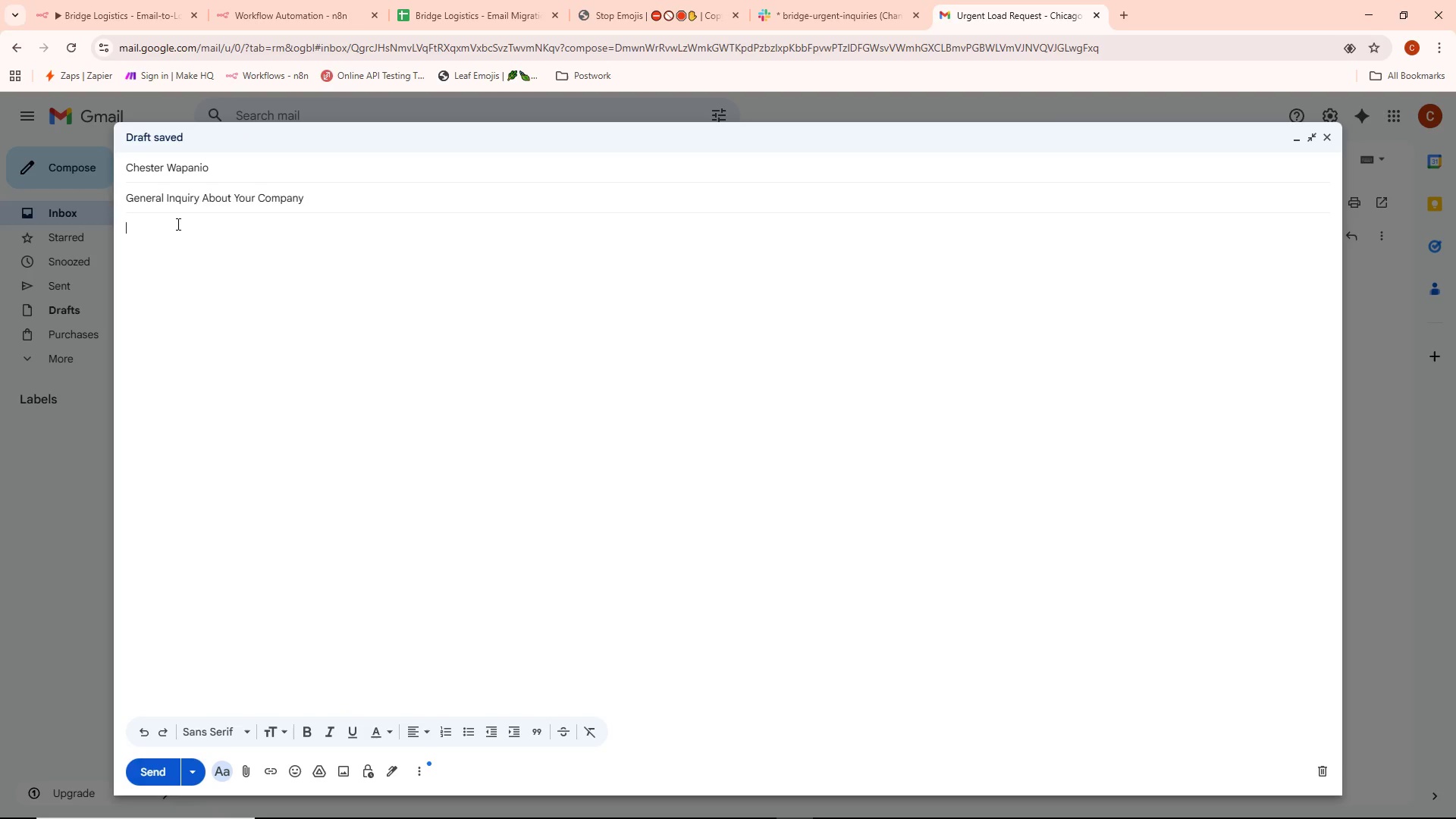 
type(Hello, I founf)
key(Backspace)
type(d your company online and wanted to learn)
 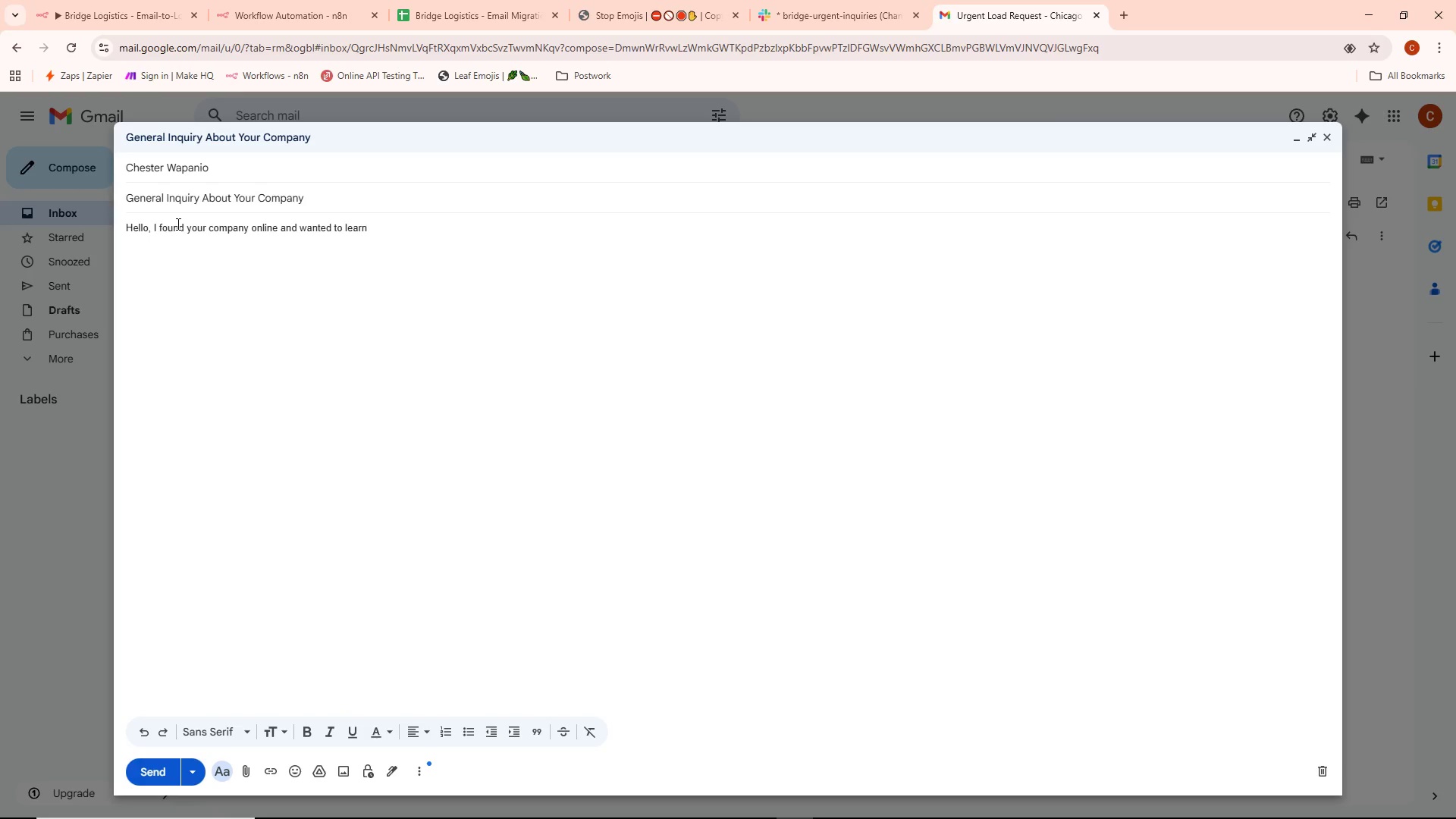 
type( more about your services. No rush response)
 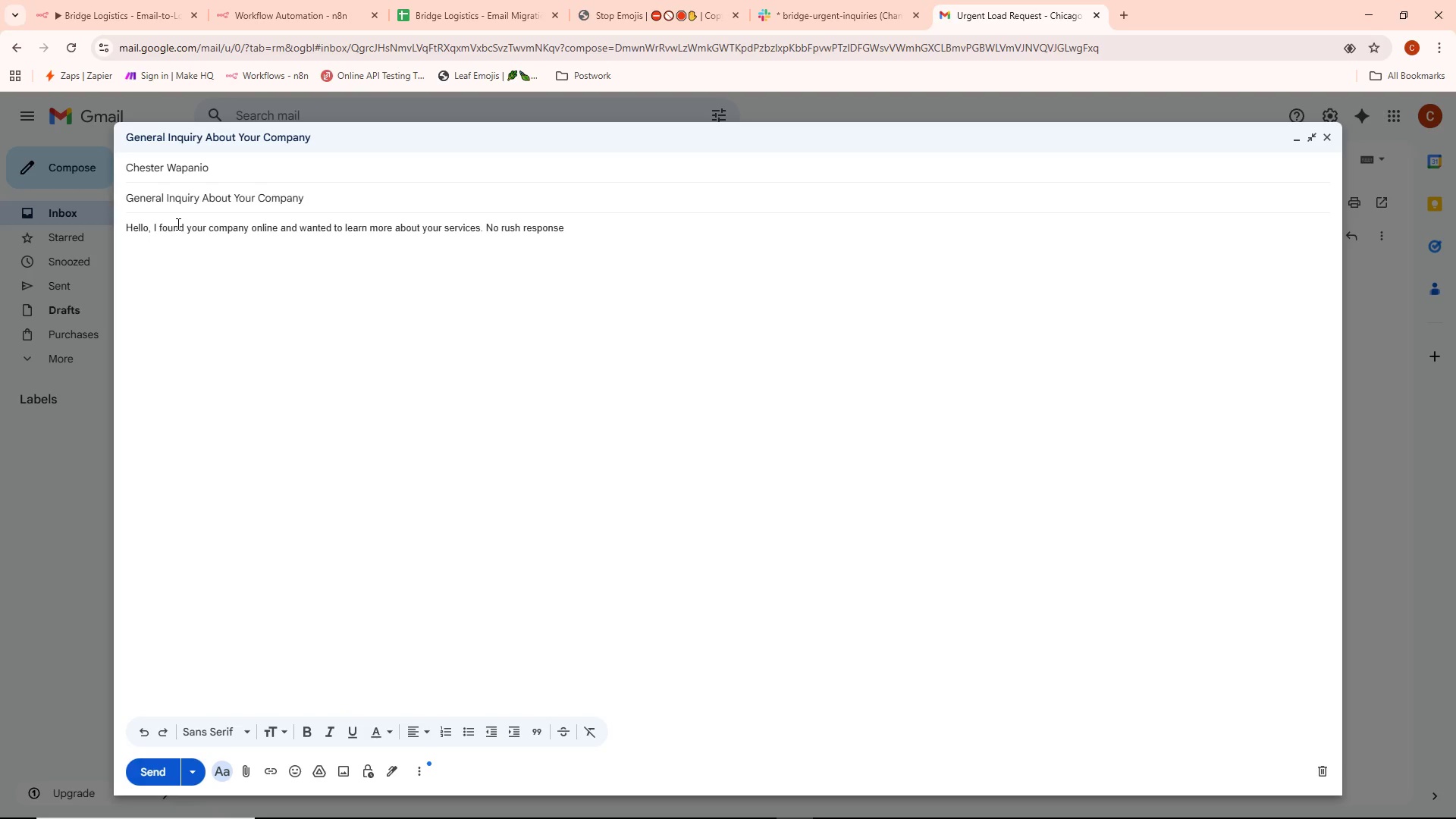 
wait(5.7)
 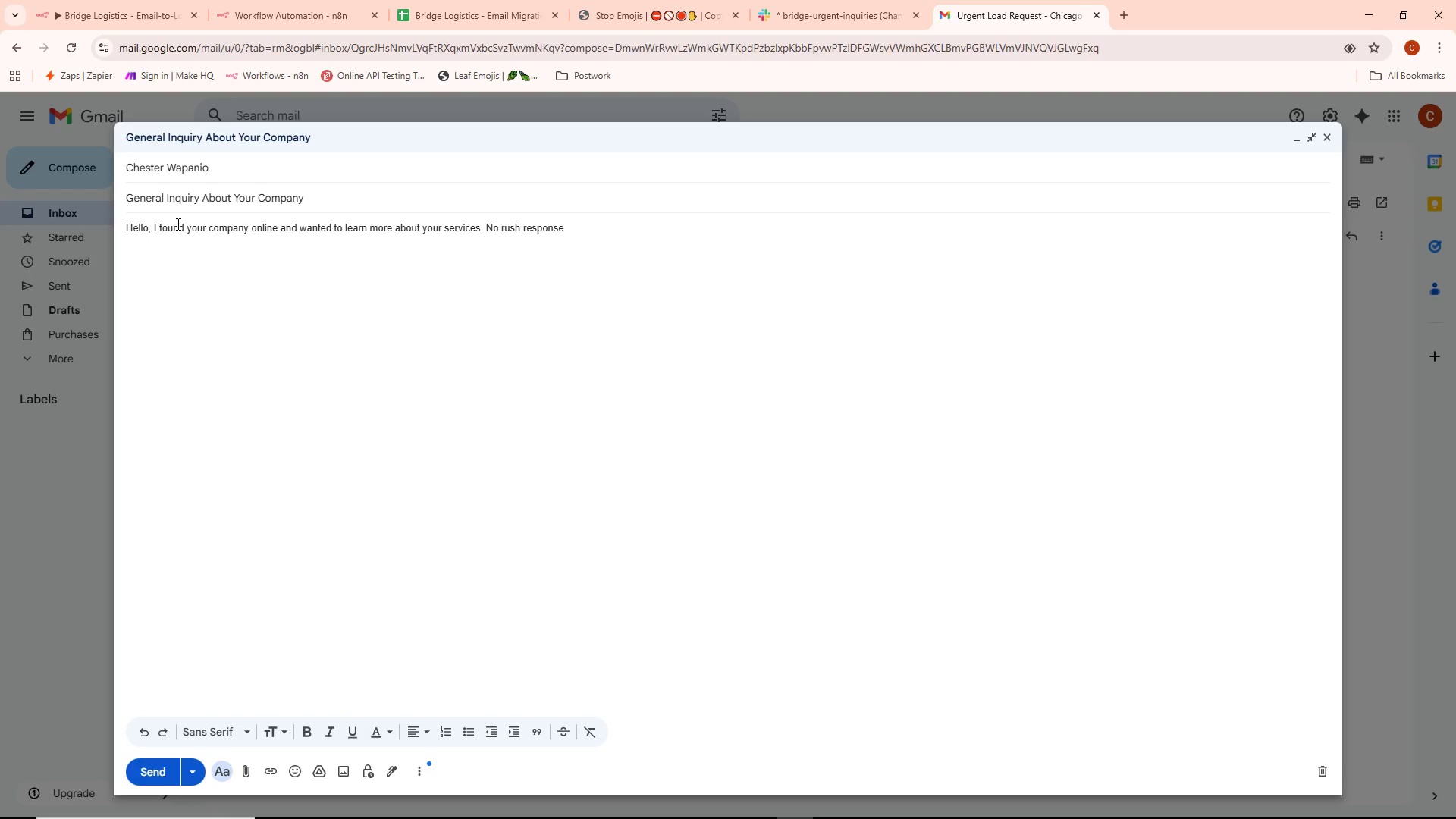 
key(ArrowLeft)
 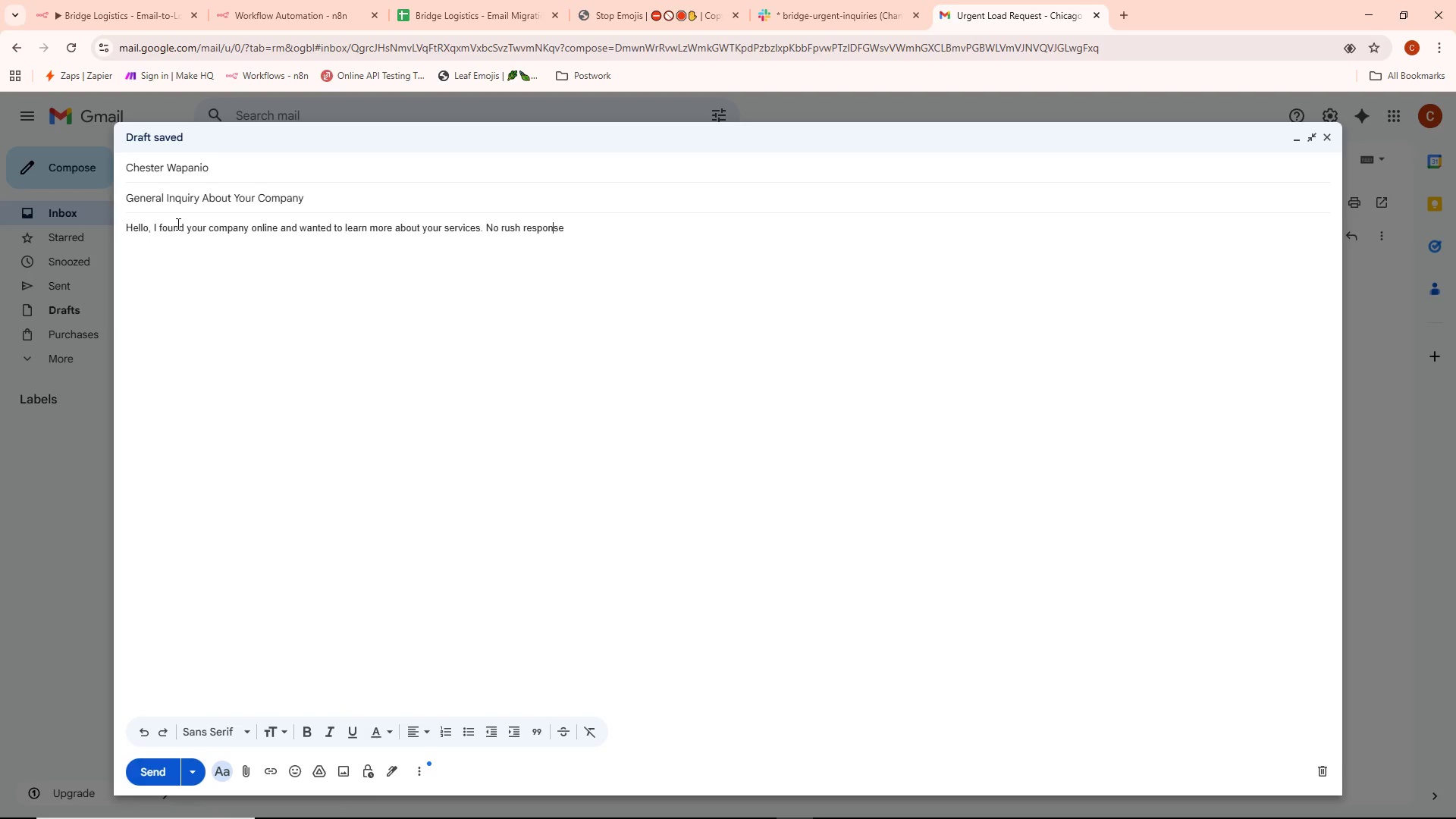 
key(ArrowLeft)
 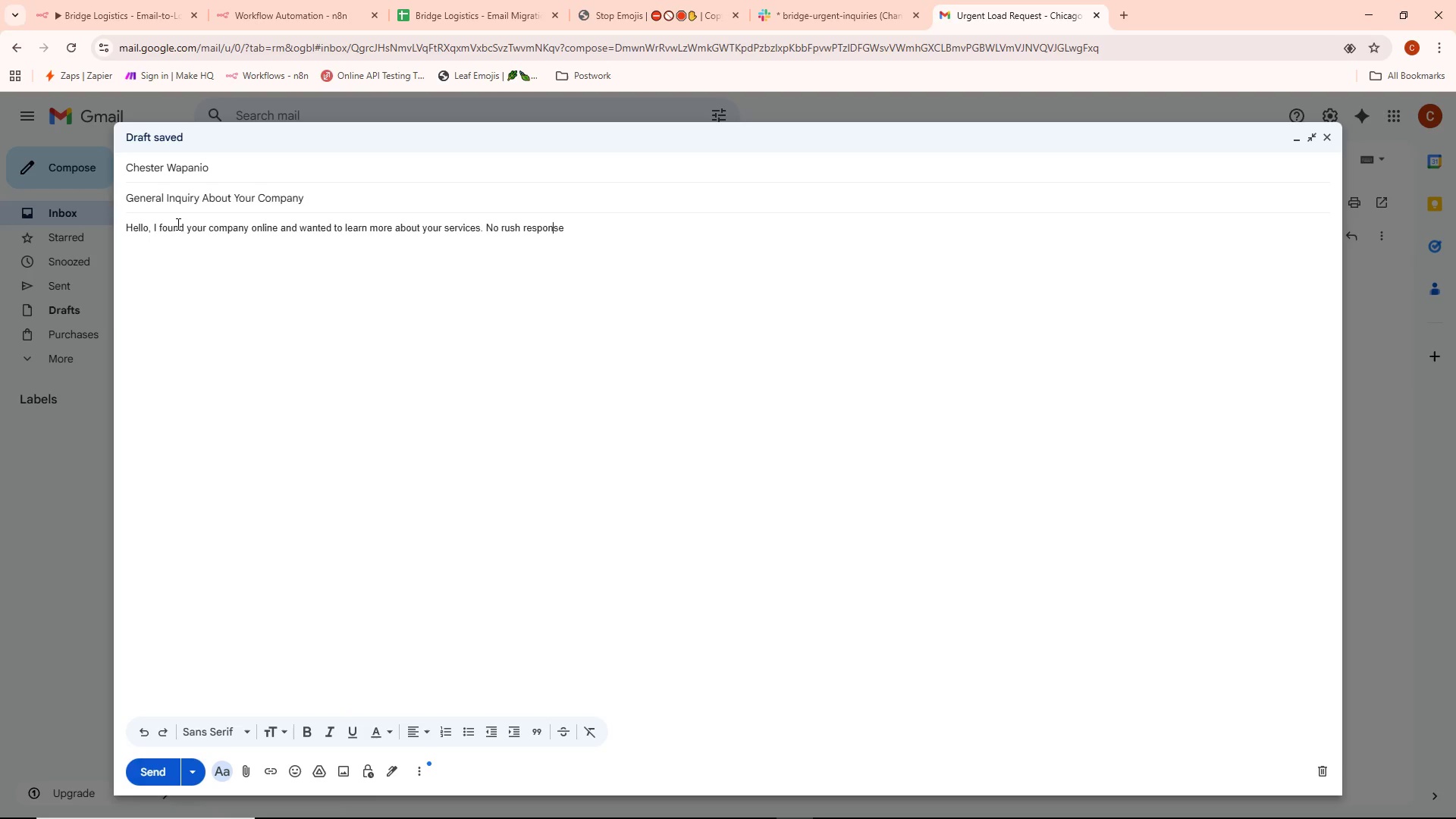 
key(ArrowLeft)
 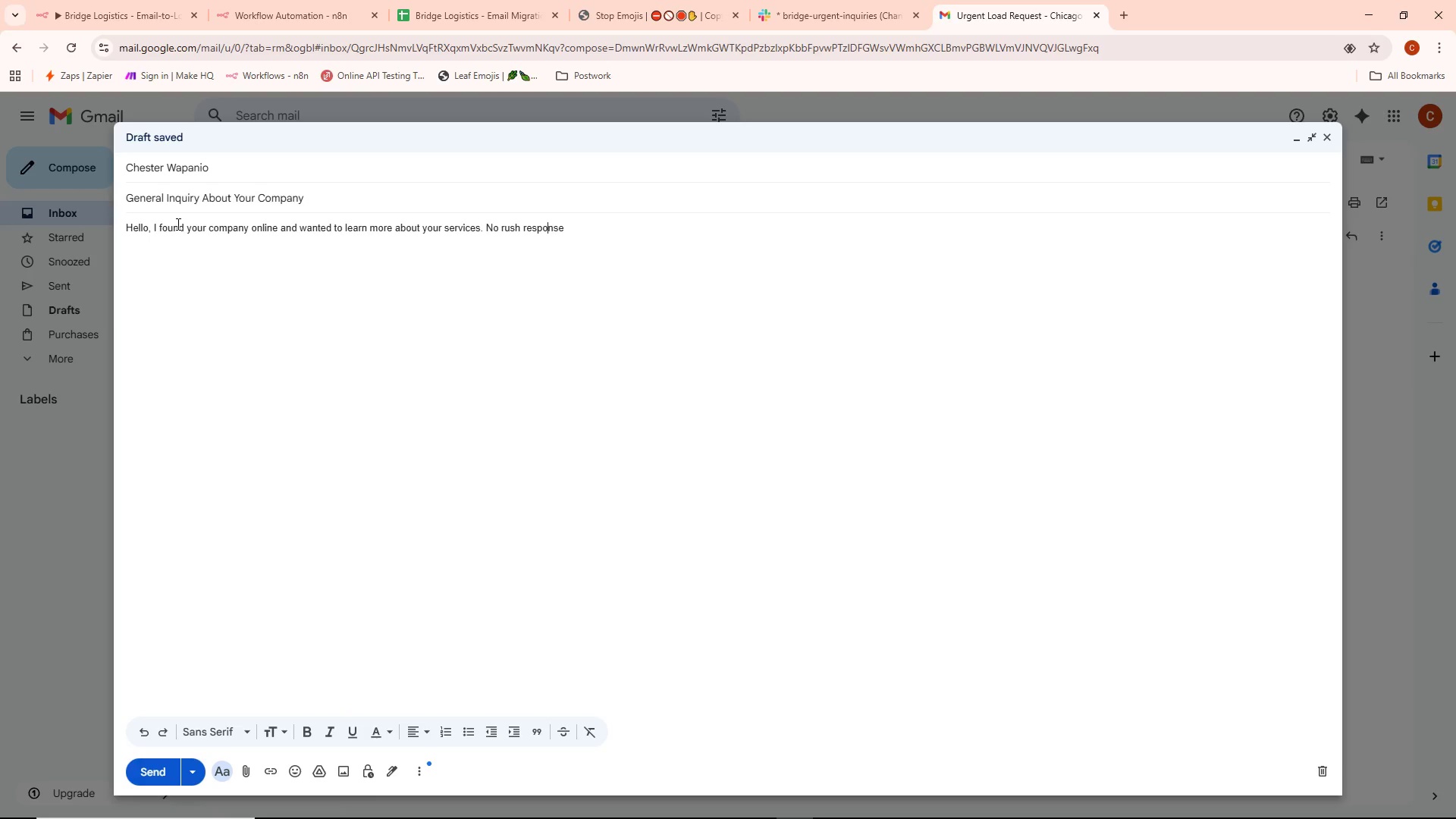 
key(ArrowLeft)
 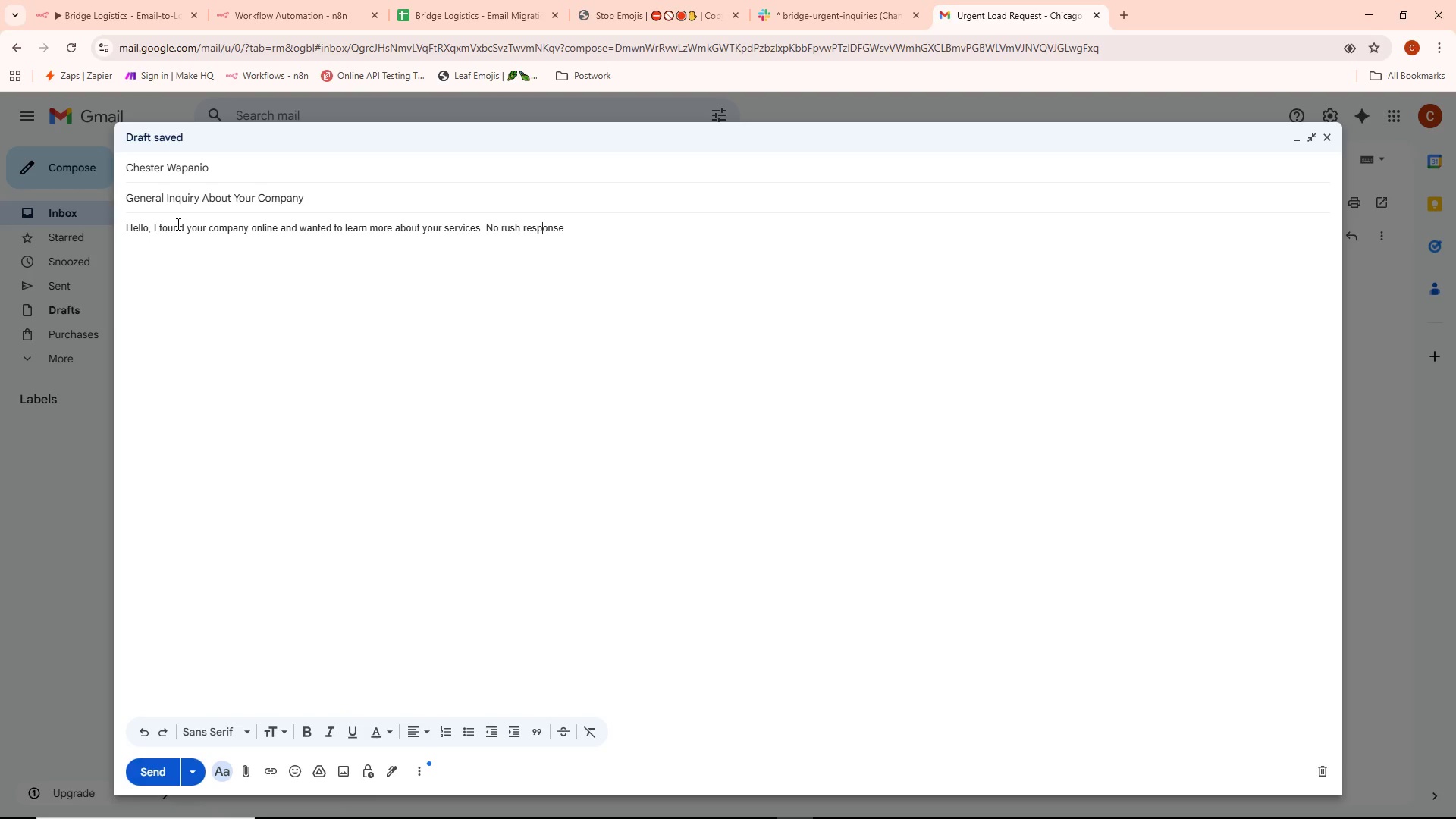 
key(ArrowLeft)
 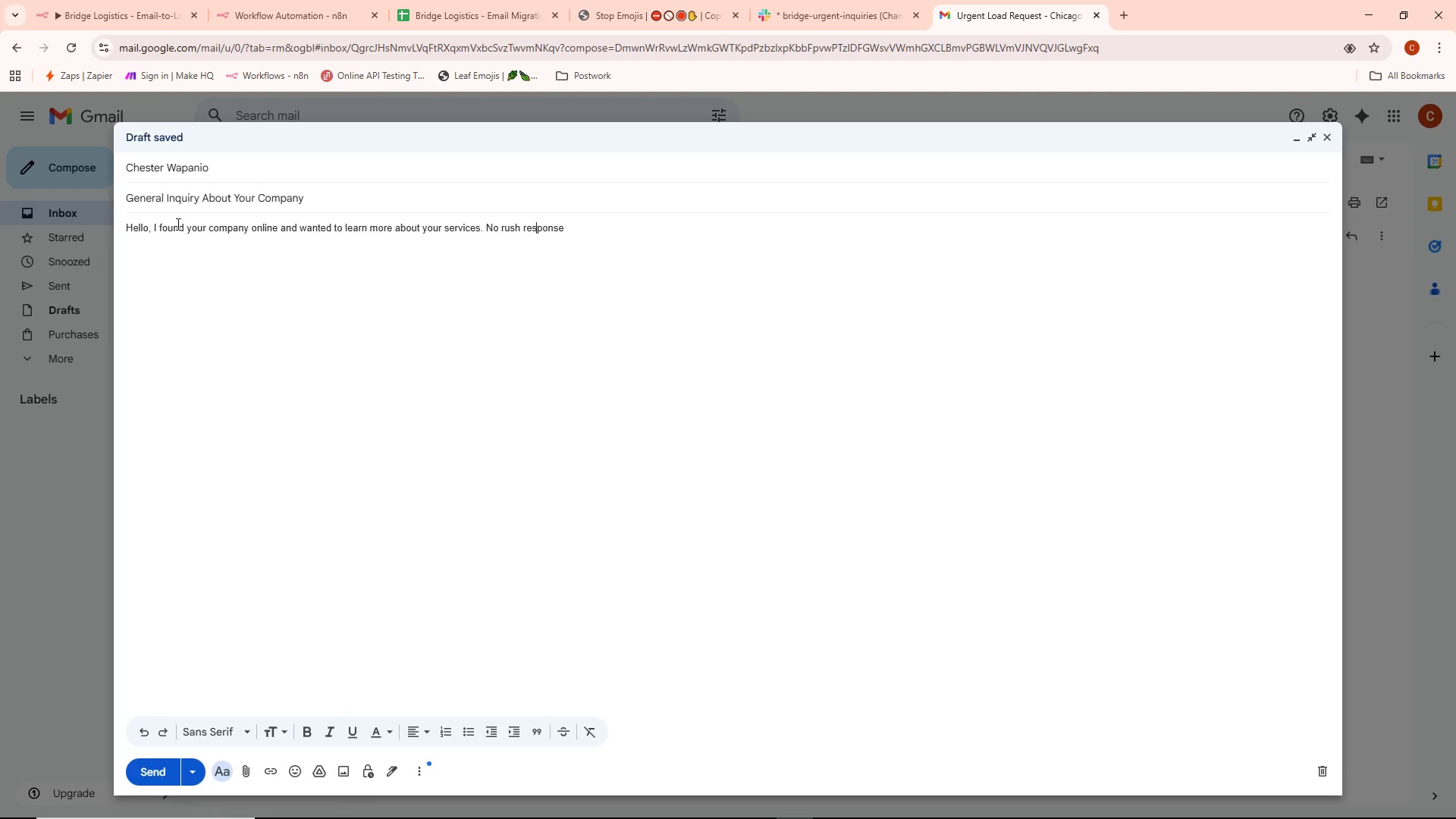 
key(ArrowLeft)
 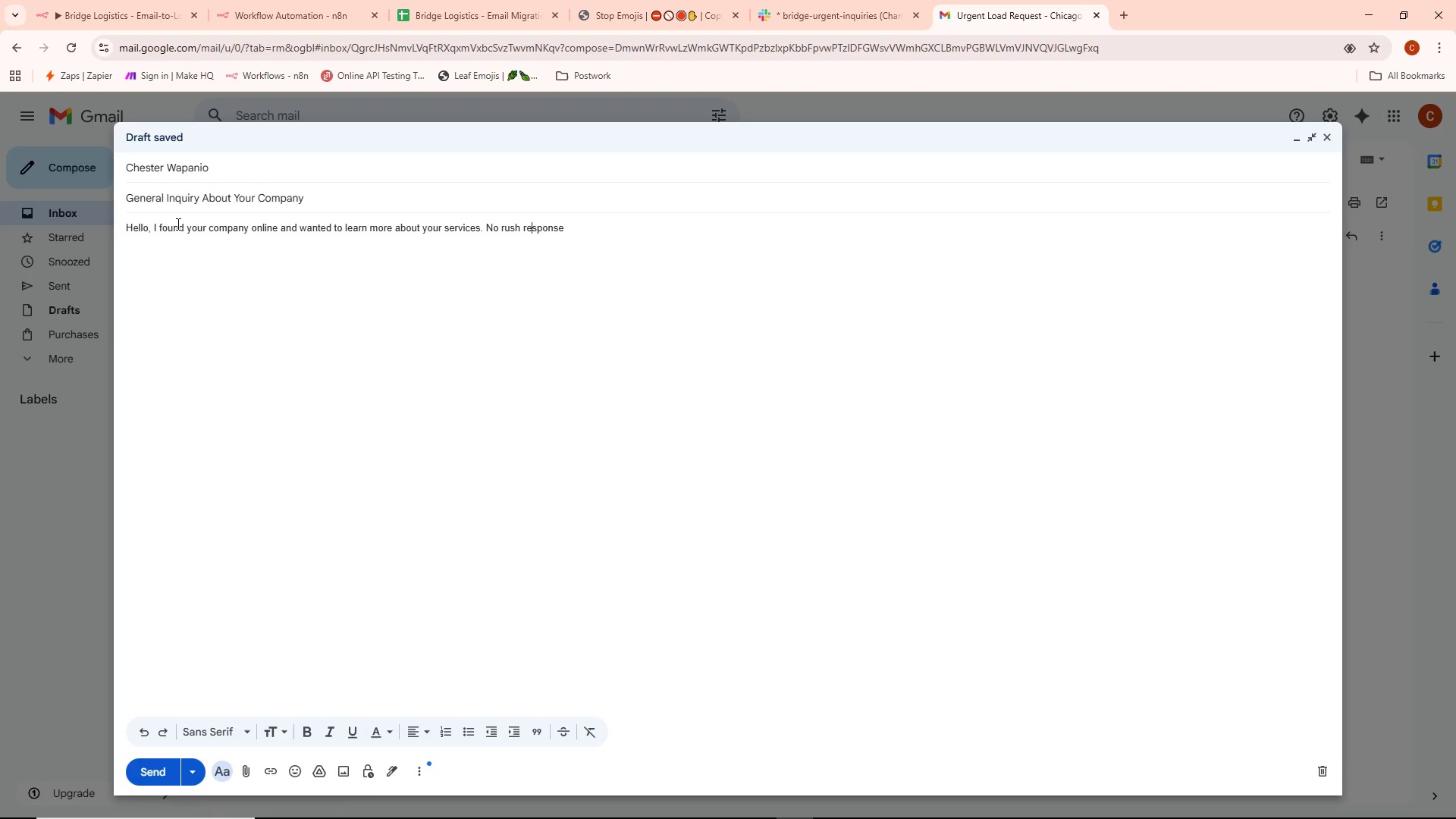 
key(ArrowLeft)
 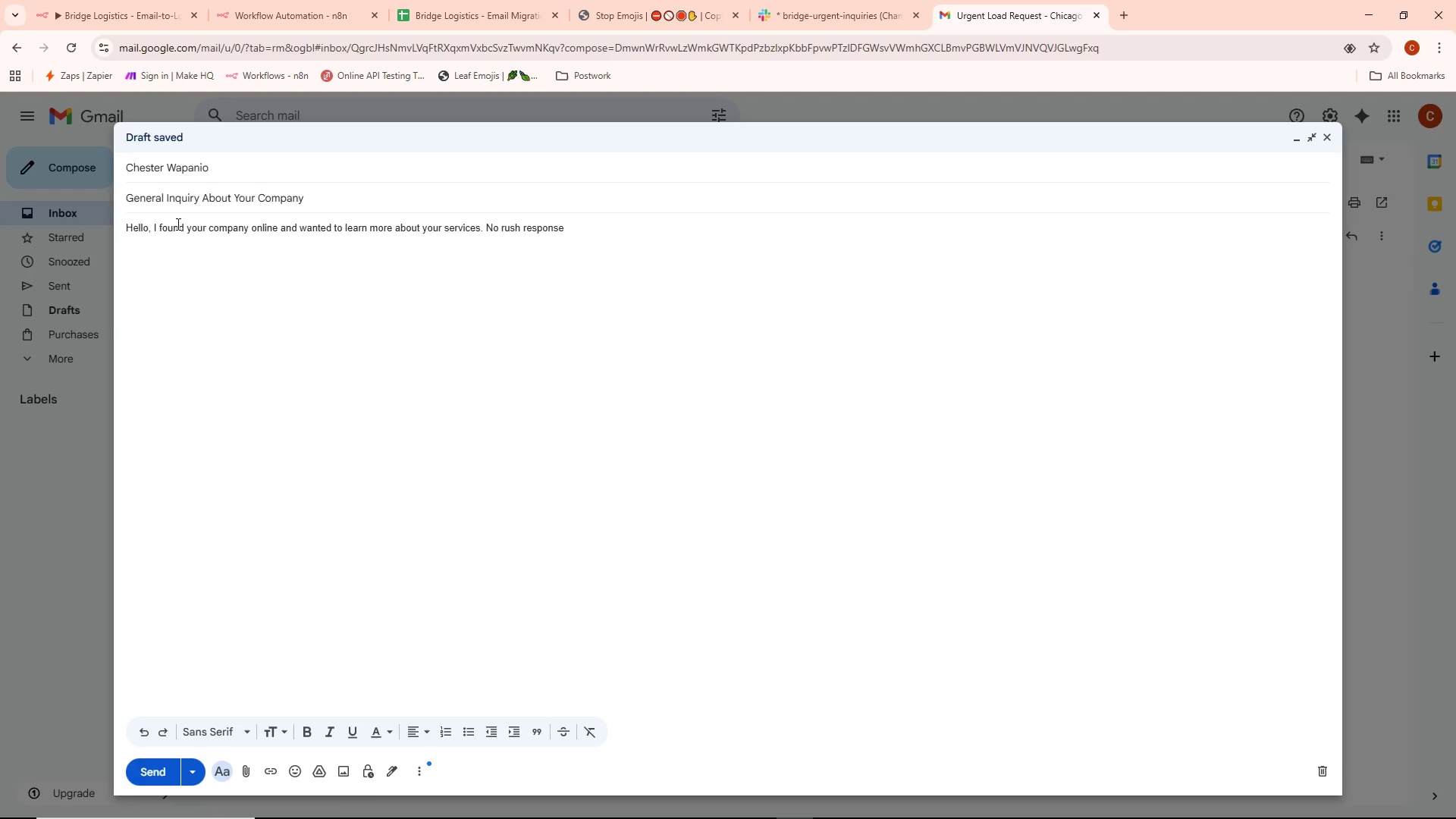 
key(ArrowLeft)
 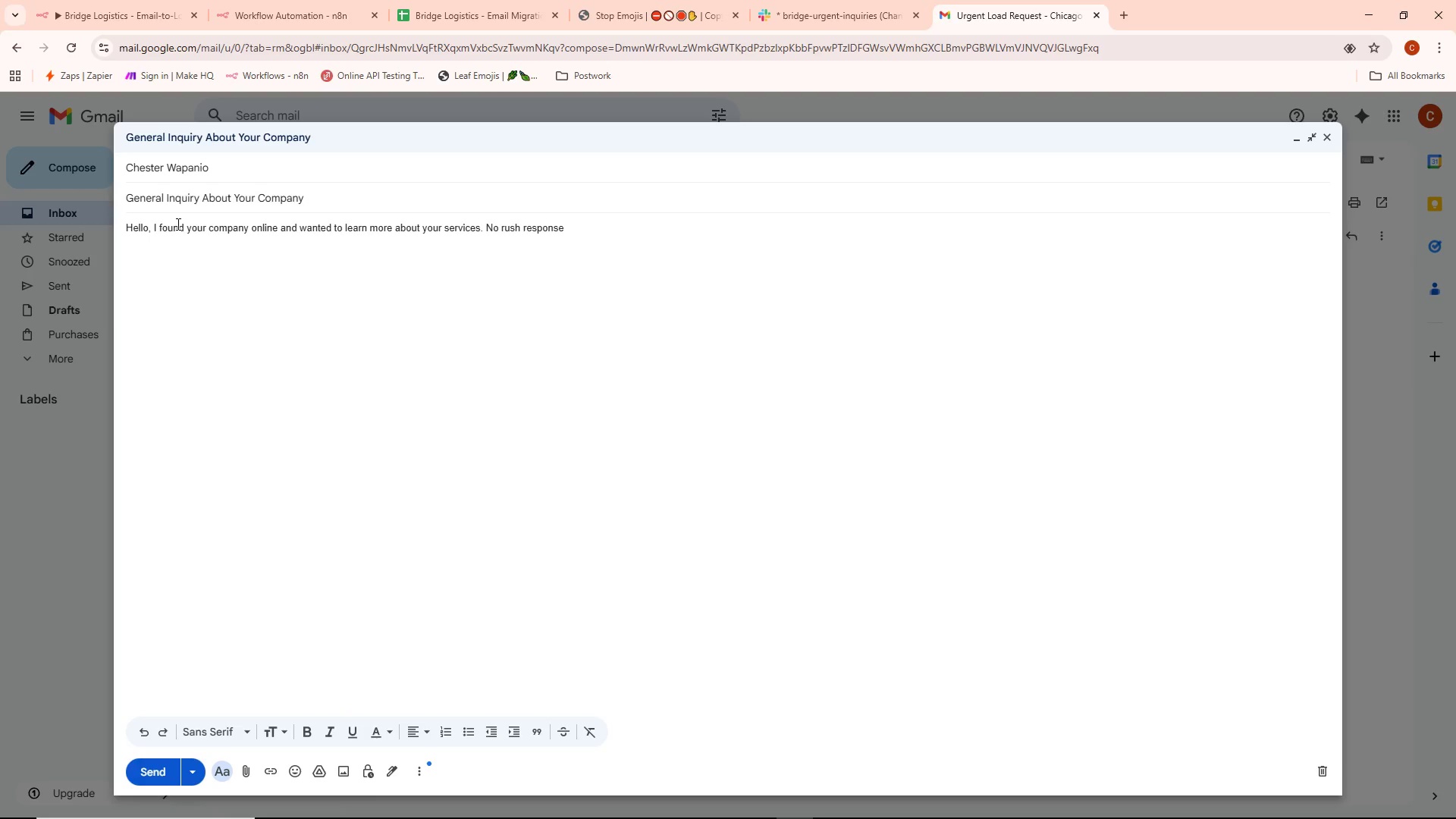 
type(on a )
 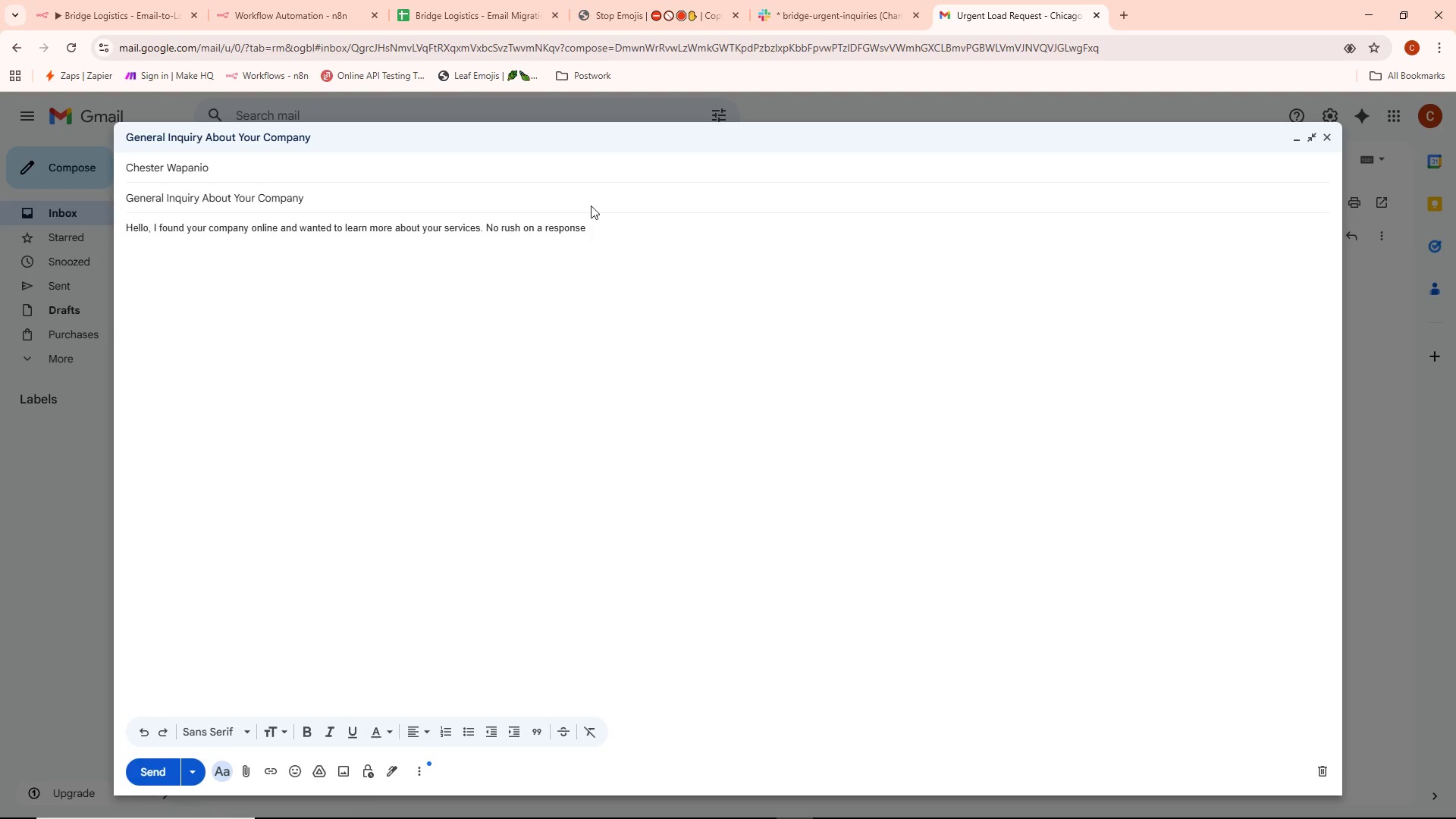 
left_click([593, 228])
 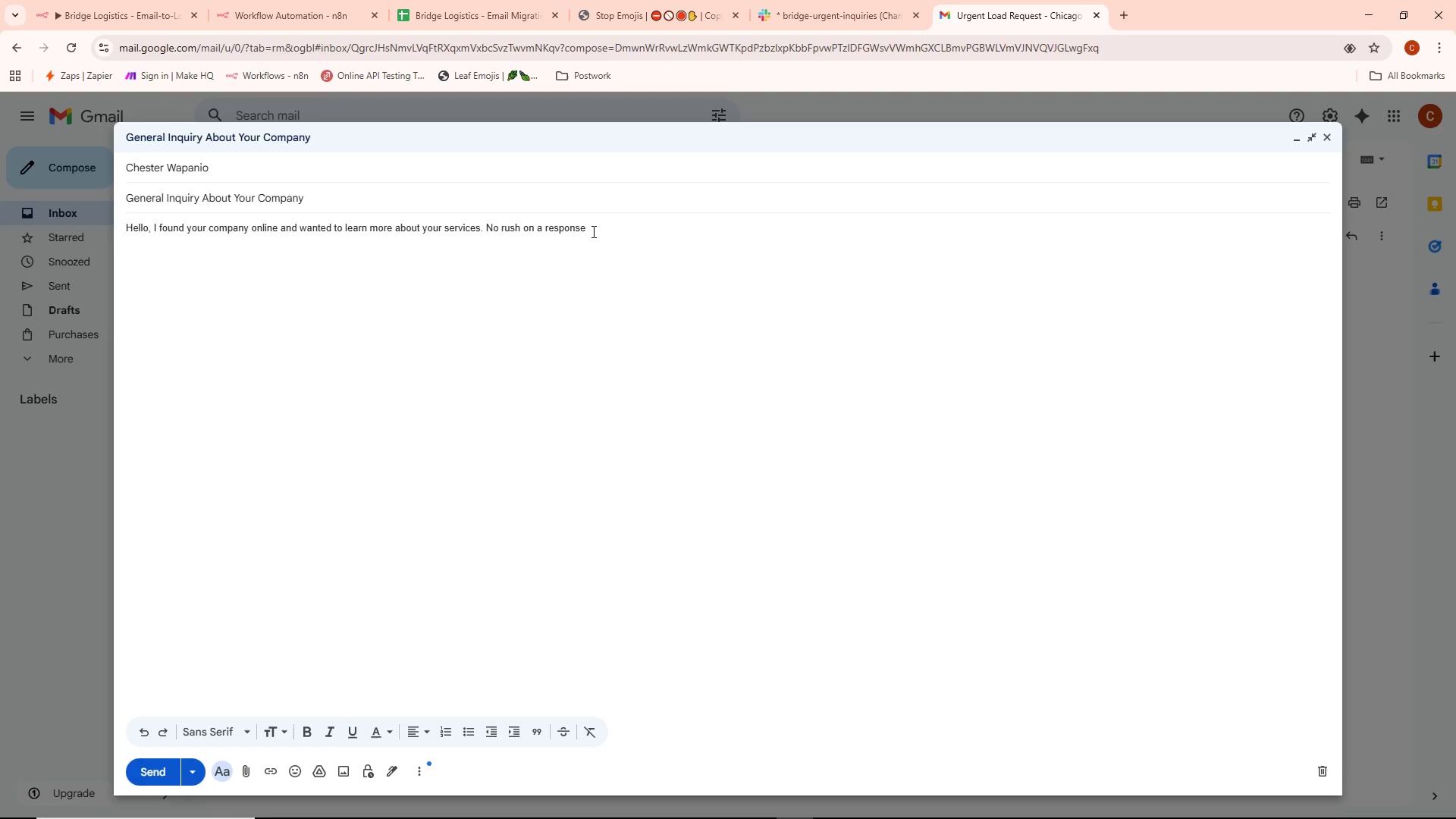 
key(Period)
 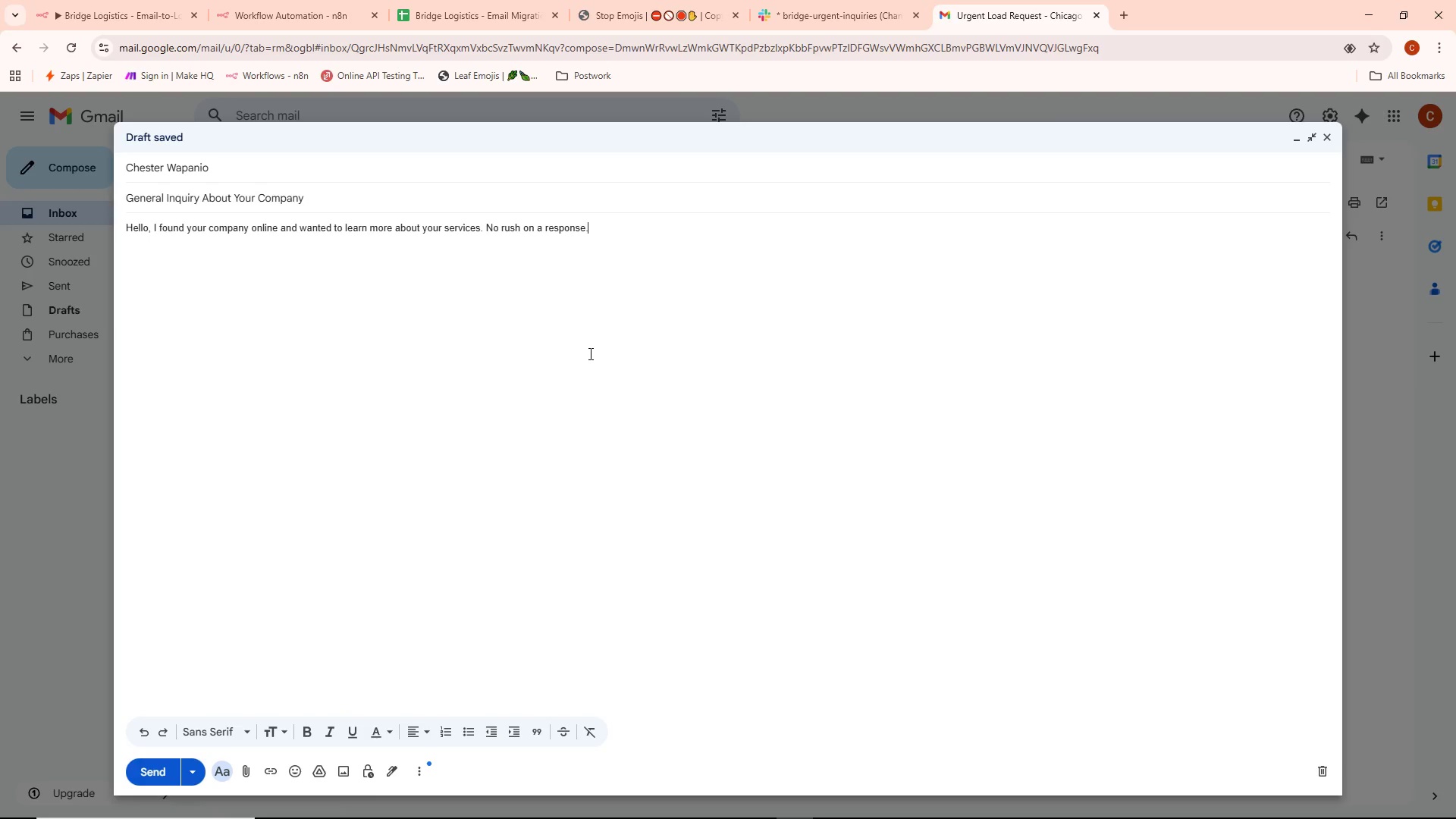 
wait(11.45)
 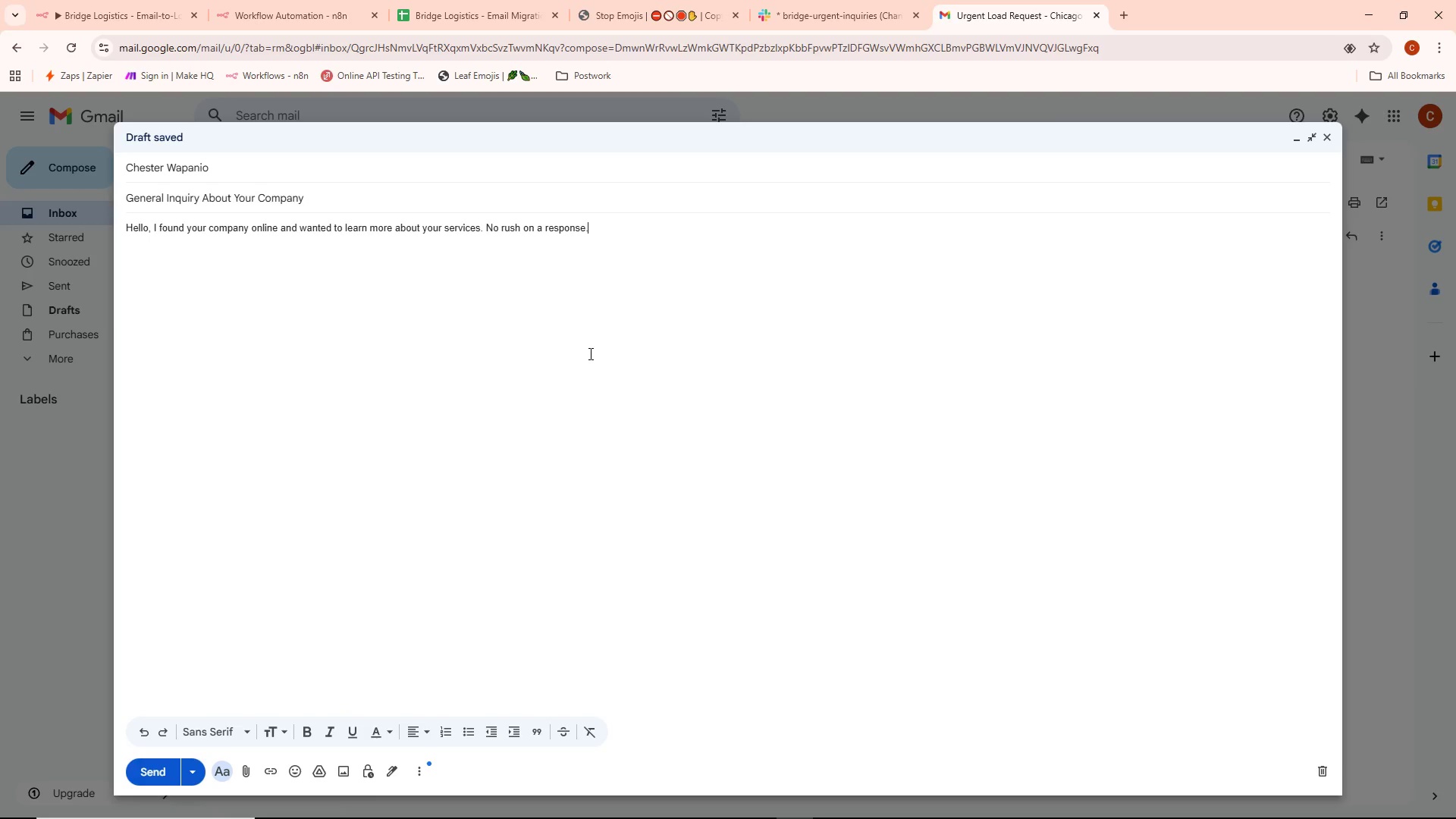 
left_click([114, 14])
 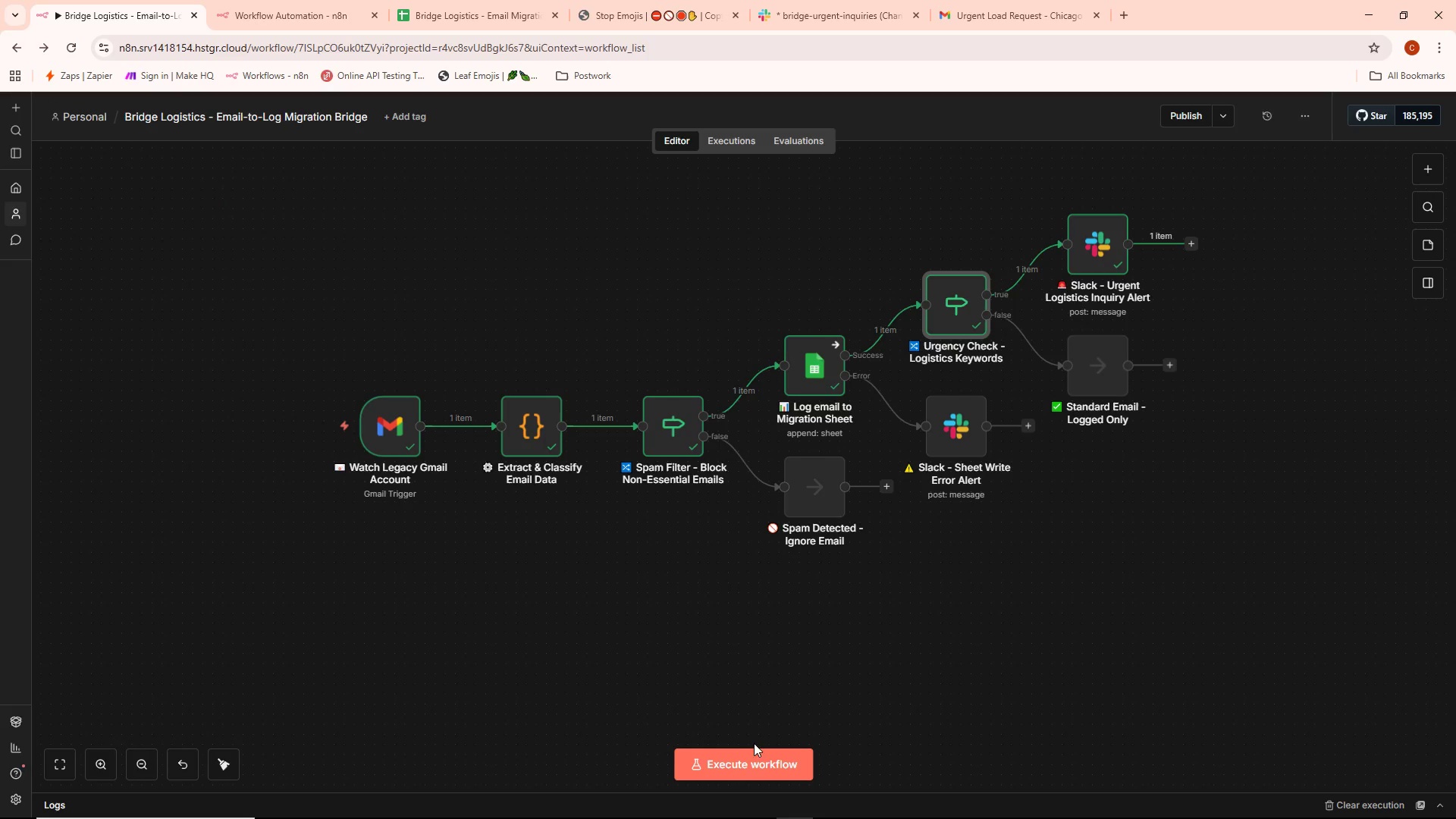 
left_click([752, 763])
 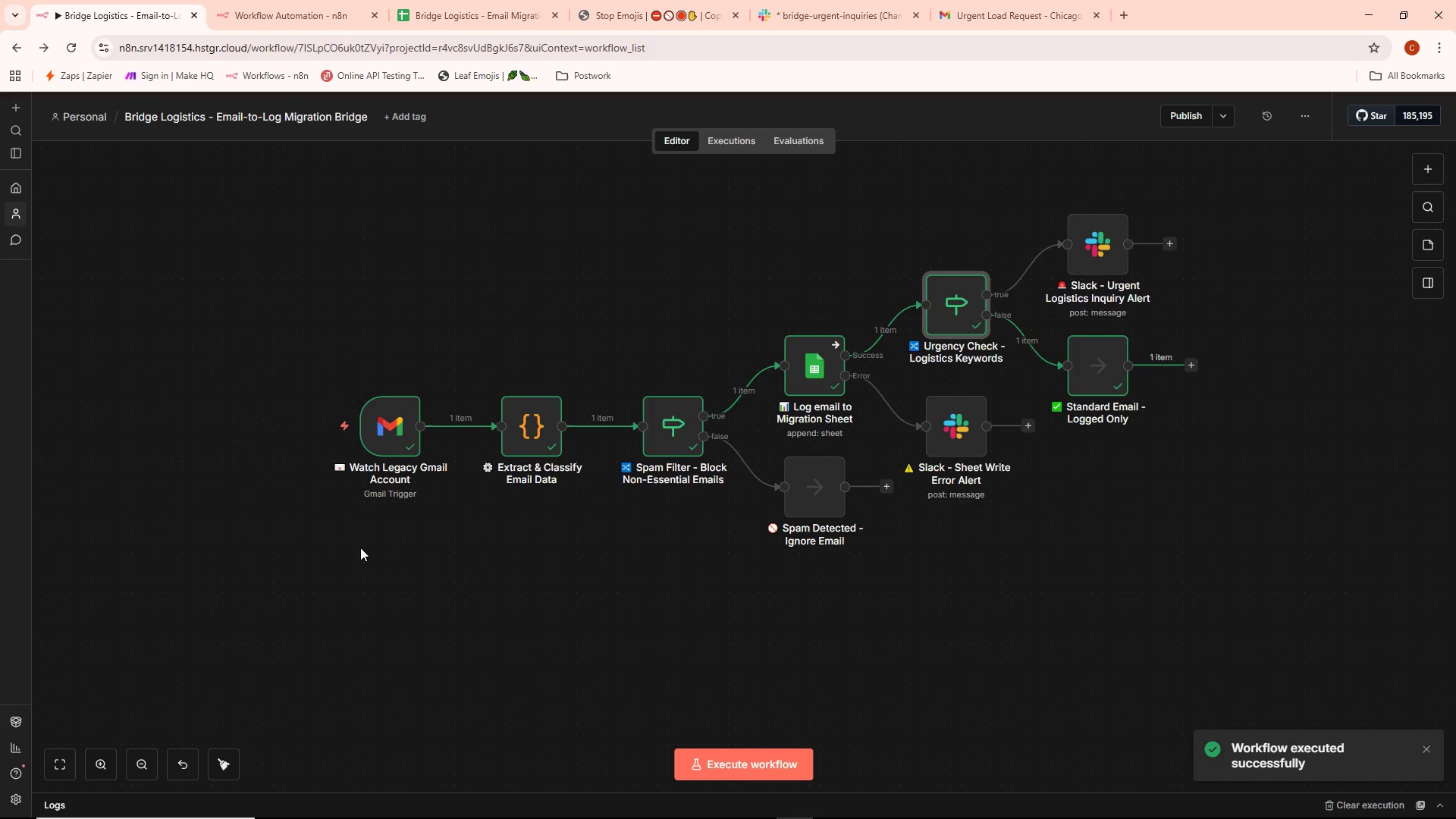 
wait(8.91)
 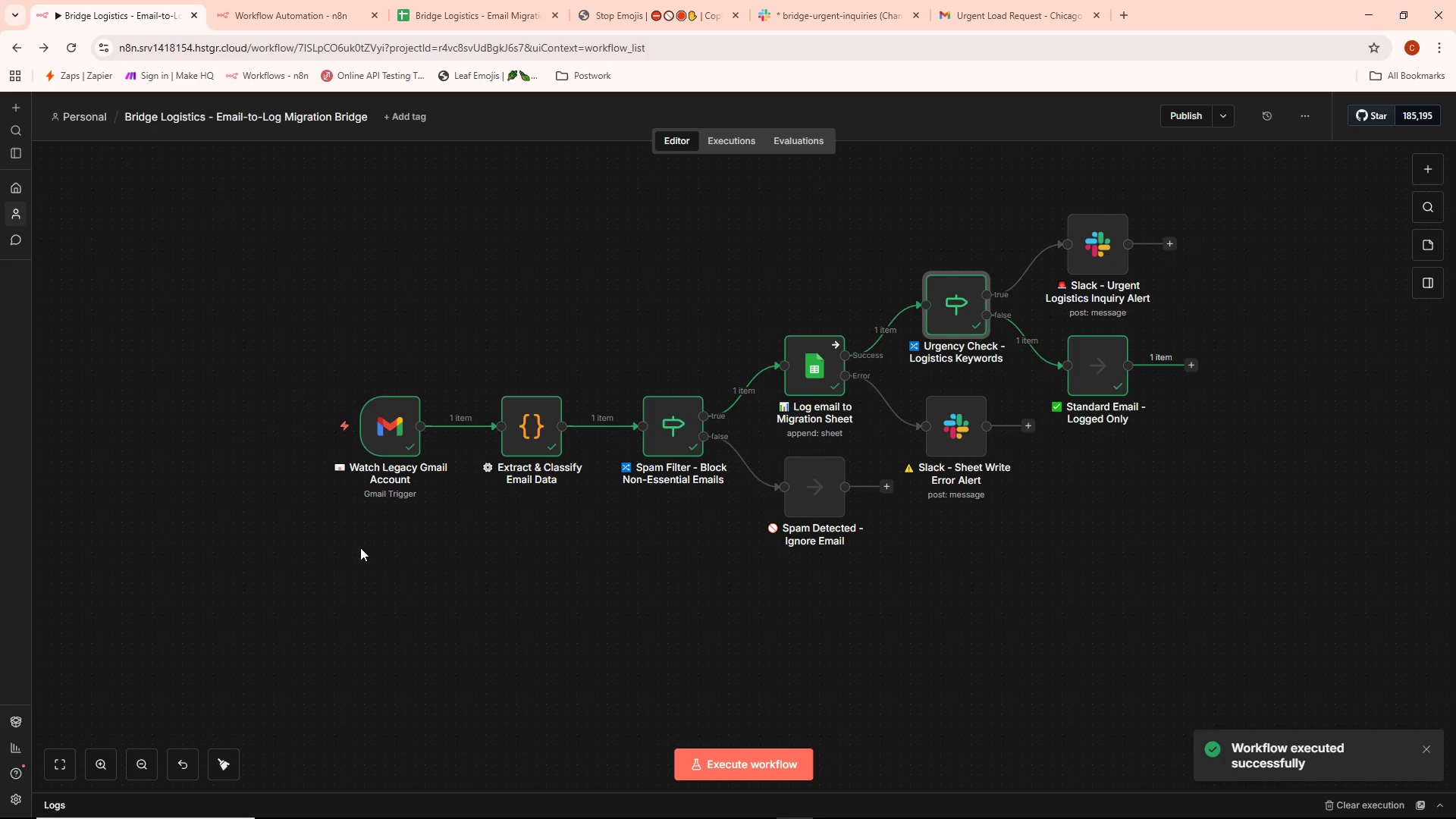 
left_click([451, 0])
 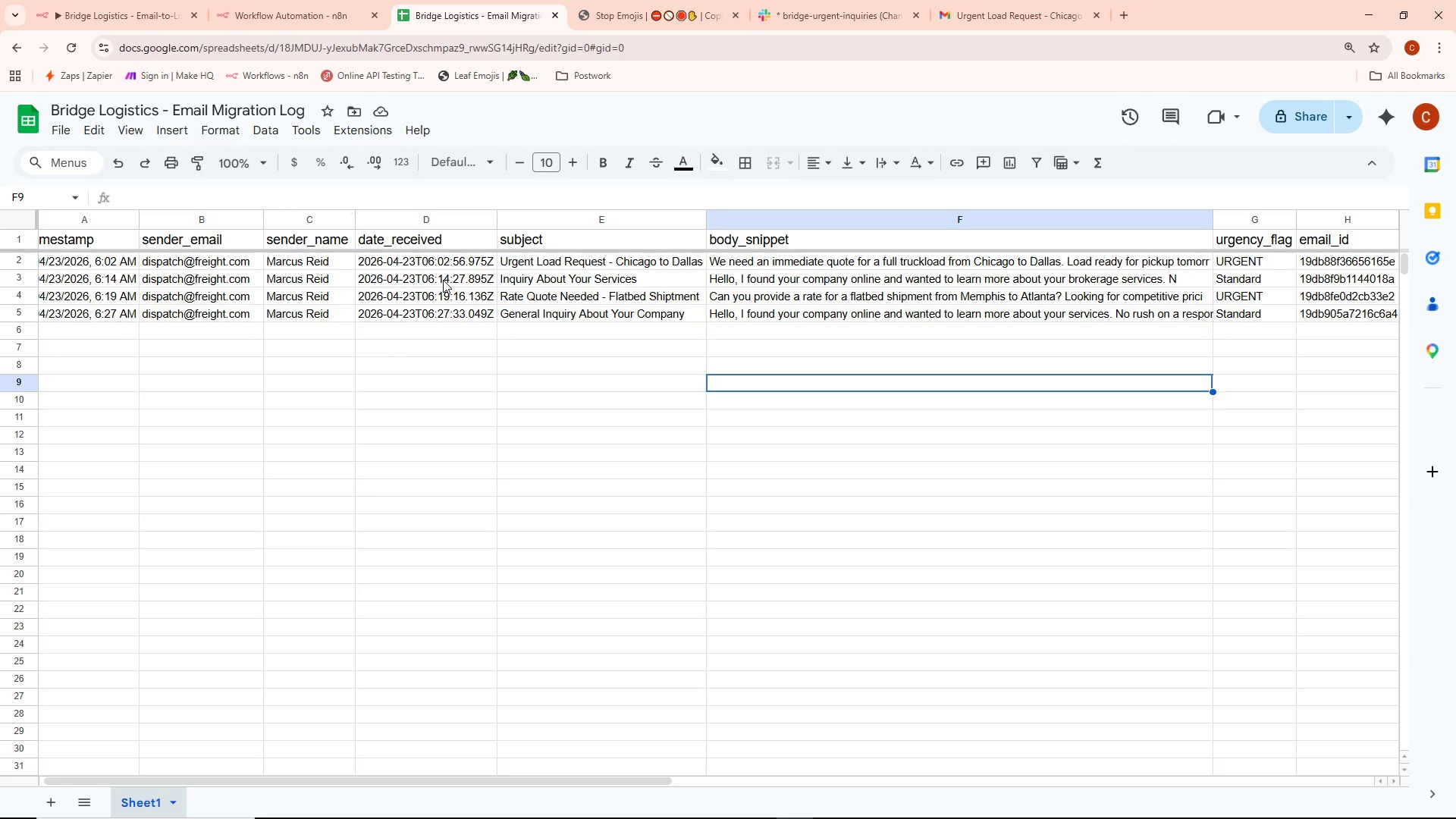 
right_click([443, 280])
 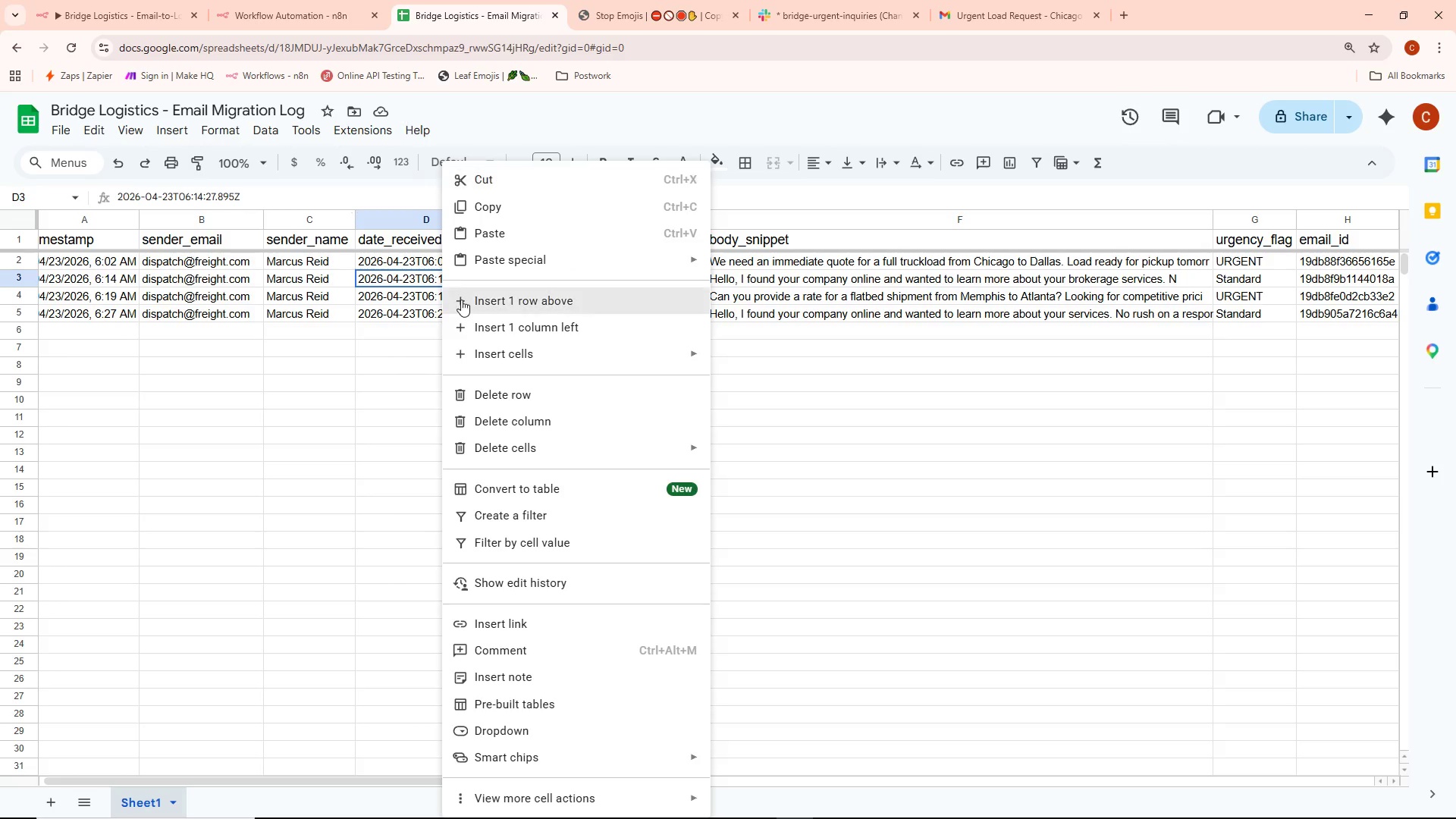 
left_click([507, 385])
 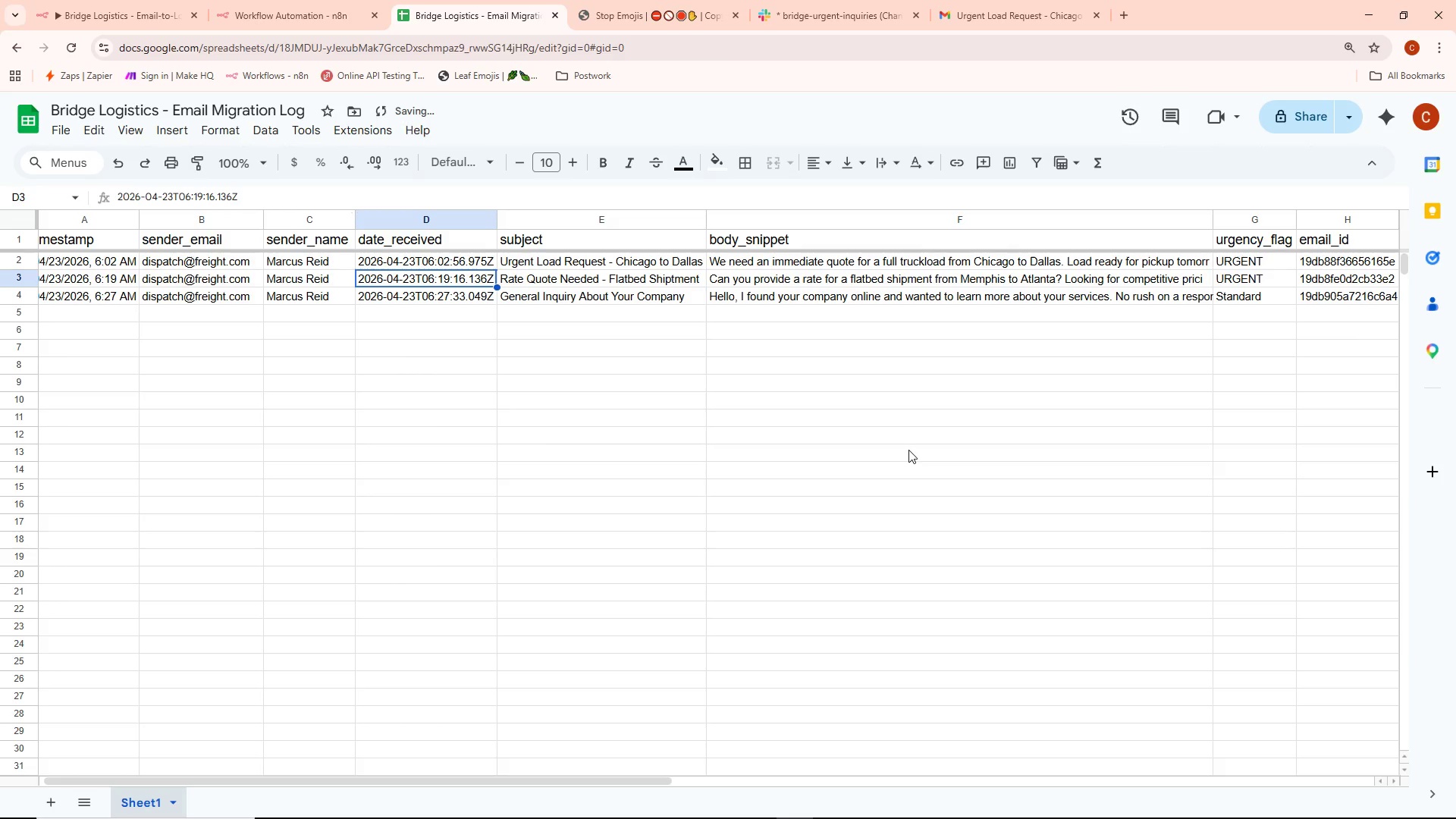 
left_click([907, 449])
 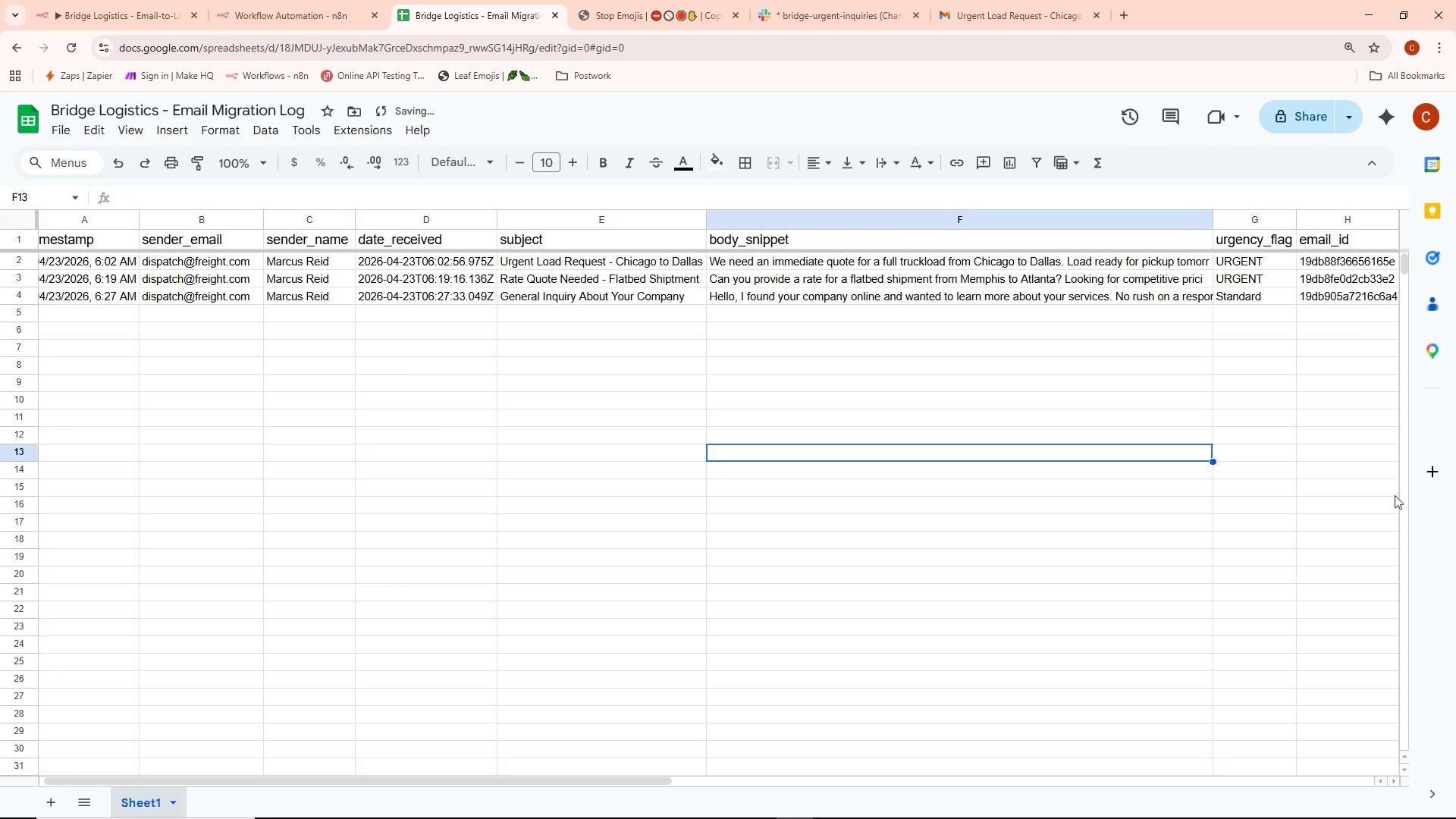 
left_click([1305, 507])
 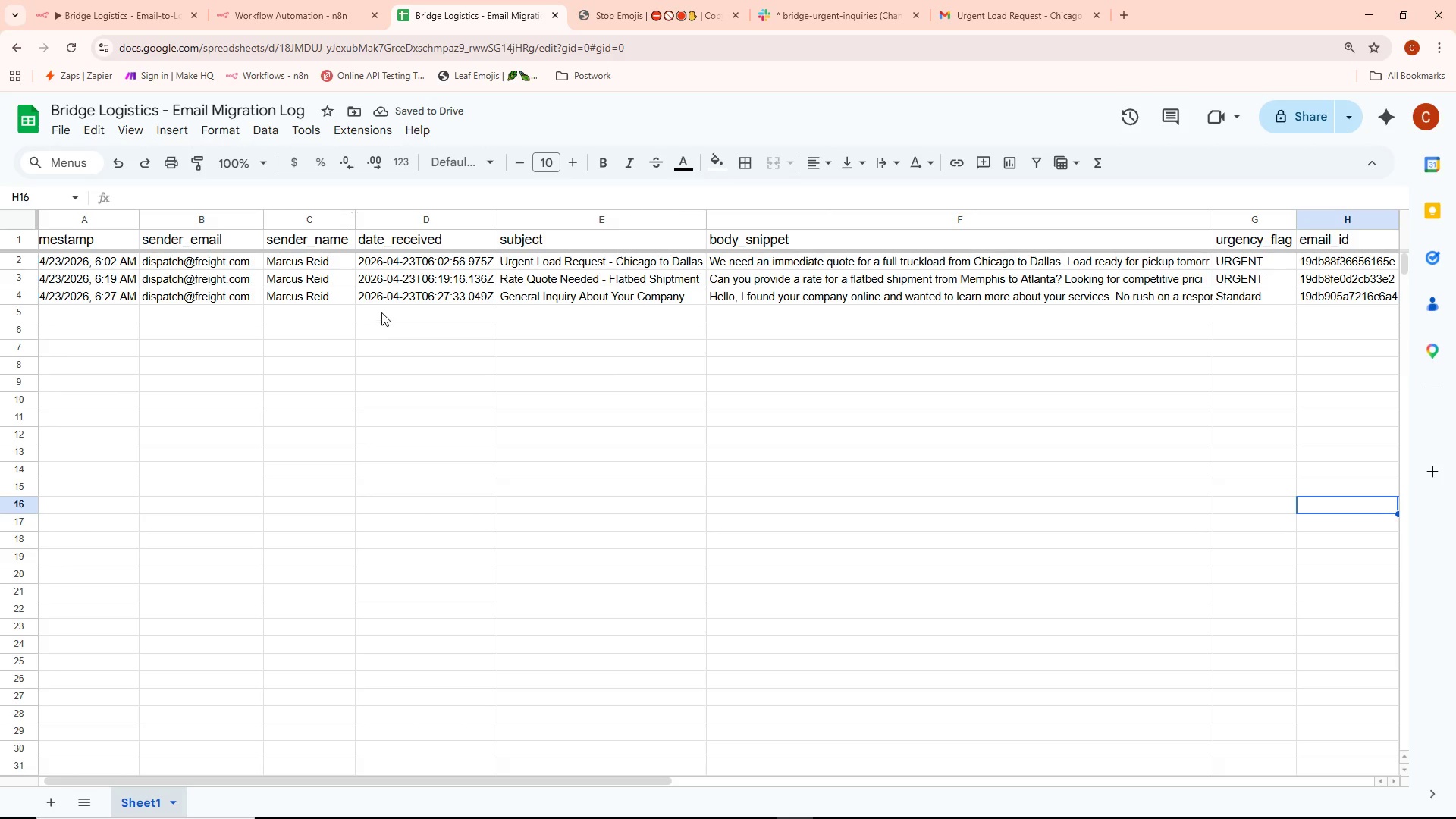 
left_click([318, 269])
 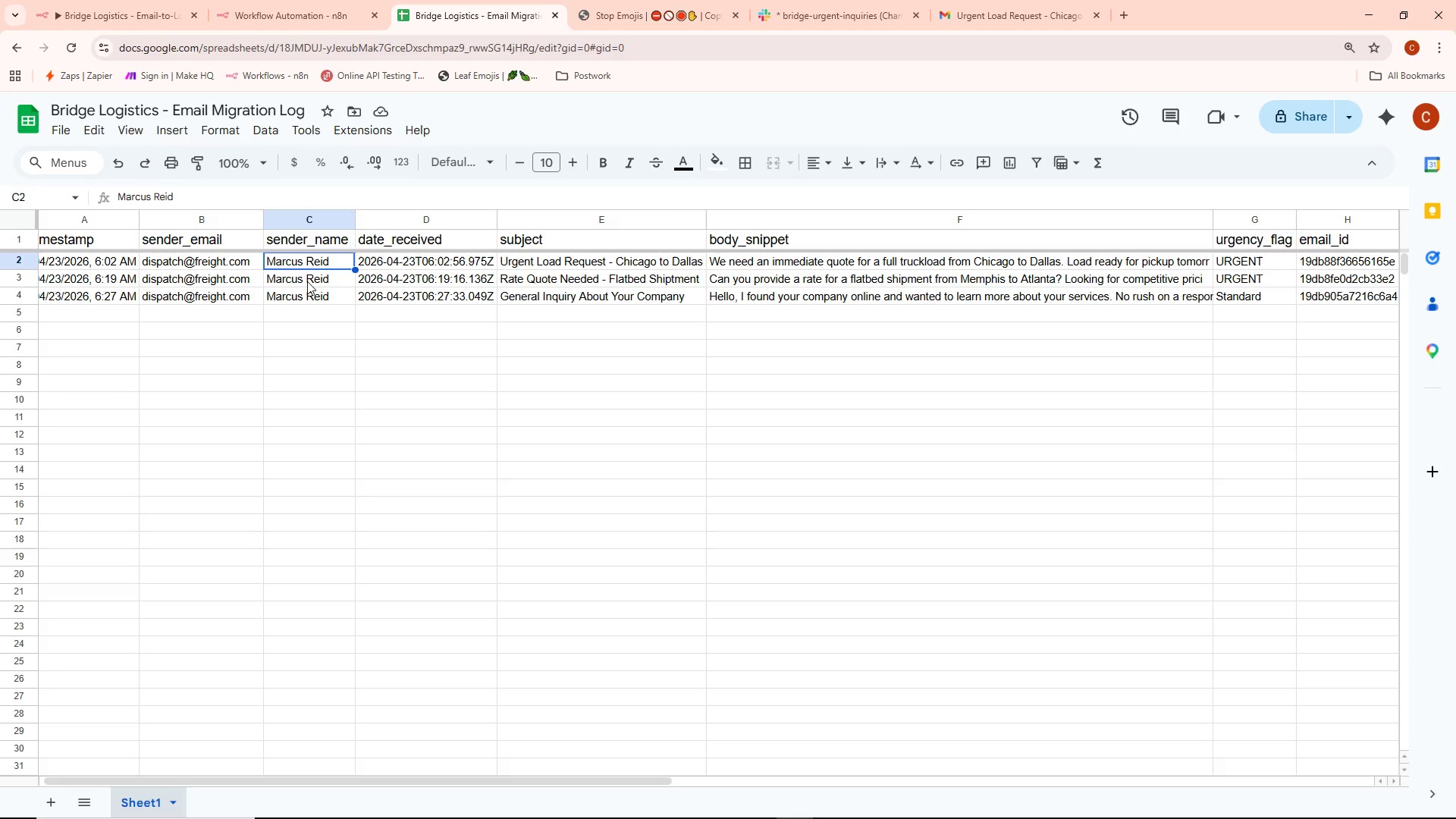 
left_click([307, 281])
 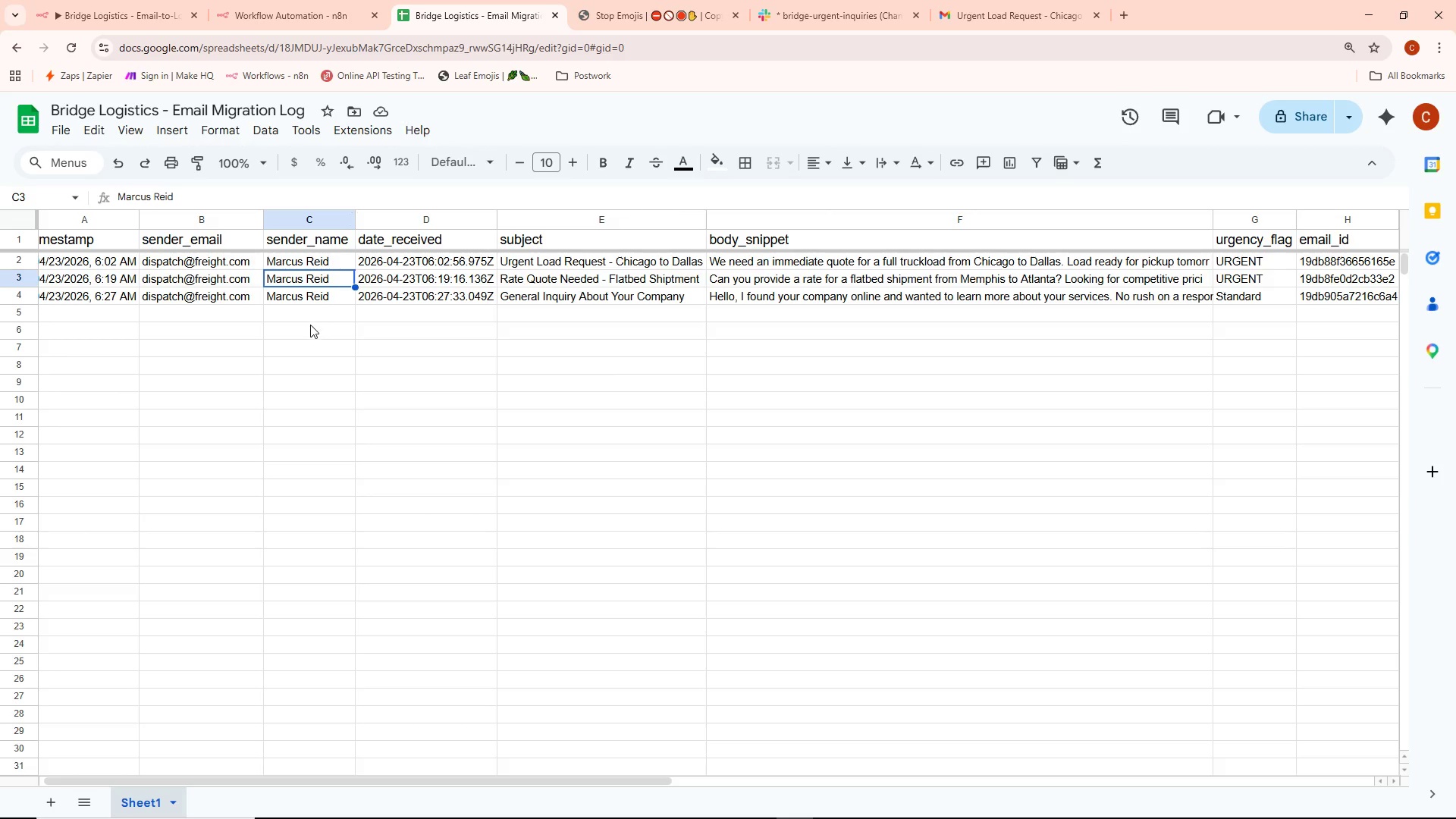 
double_click([313, 295])
 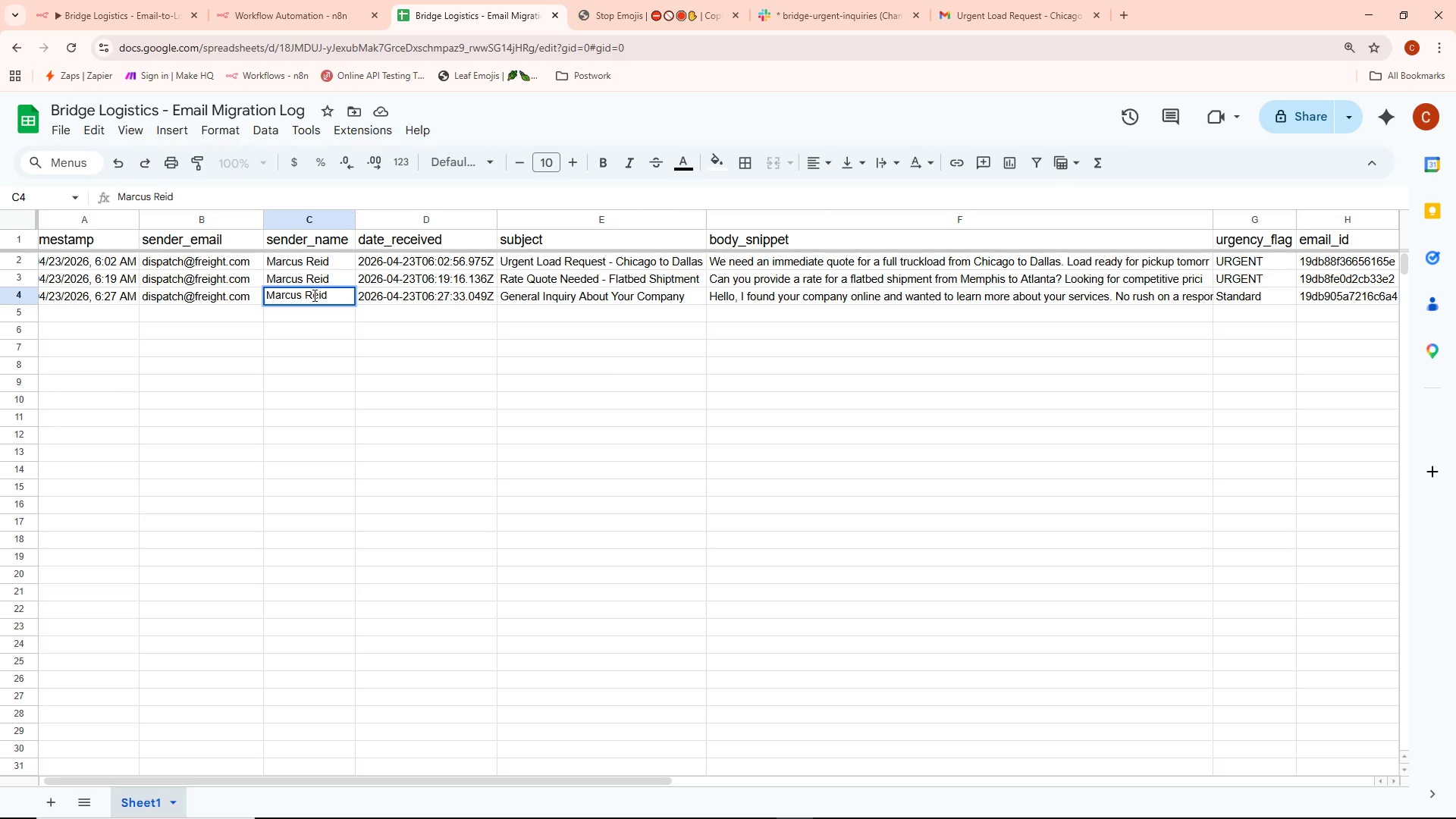 
key(Control+ControlLeft)